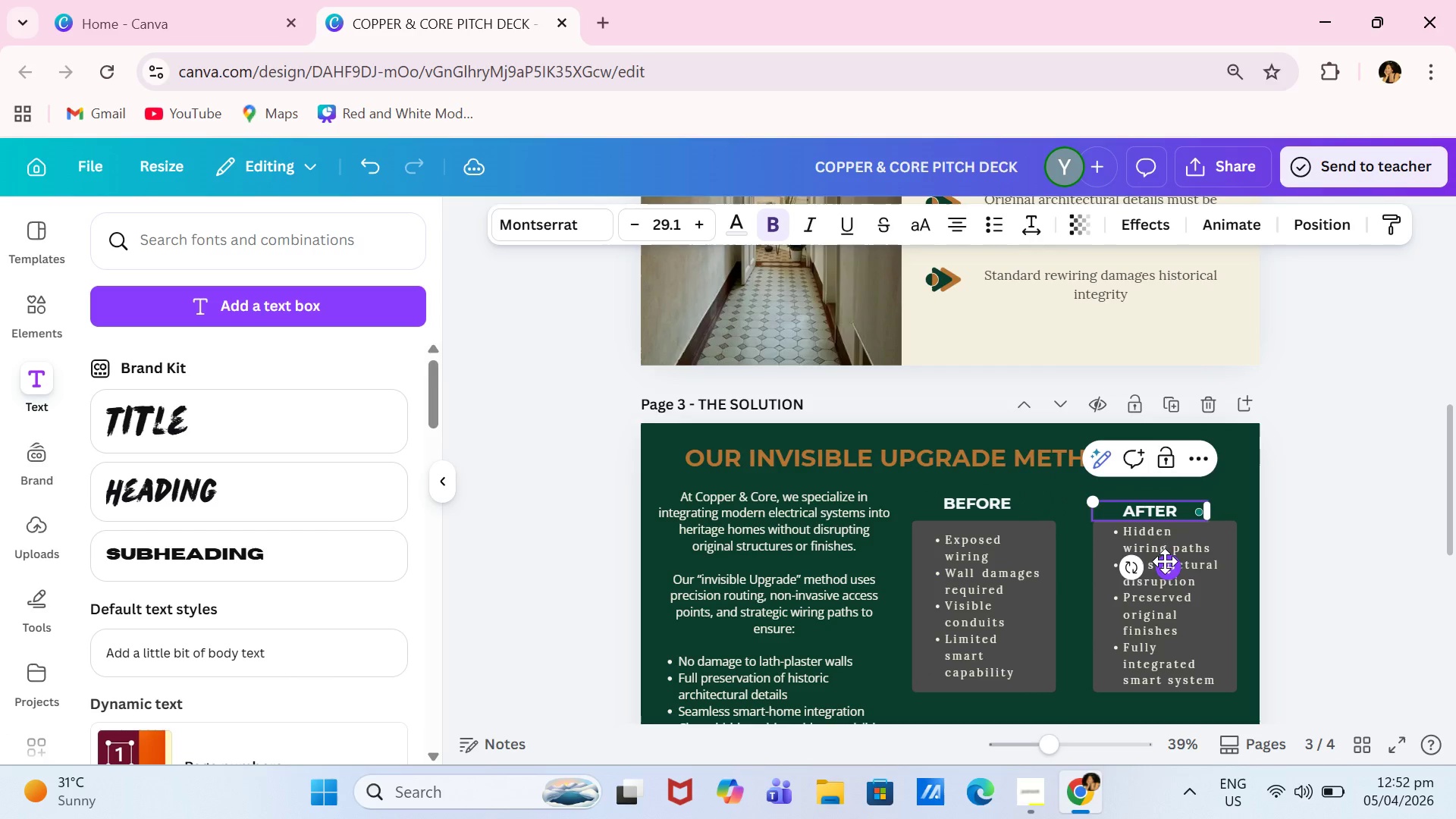 
left_click_drag(start_coordinate=[1165, 561], to_coordinate=[1169, 555])
 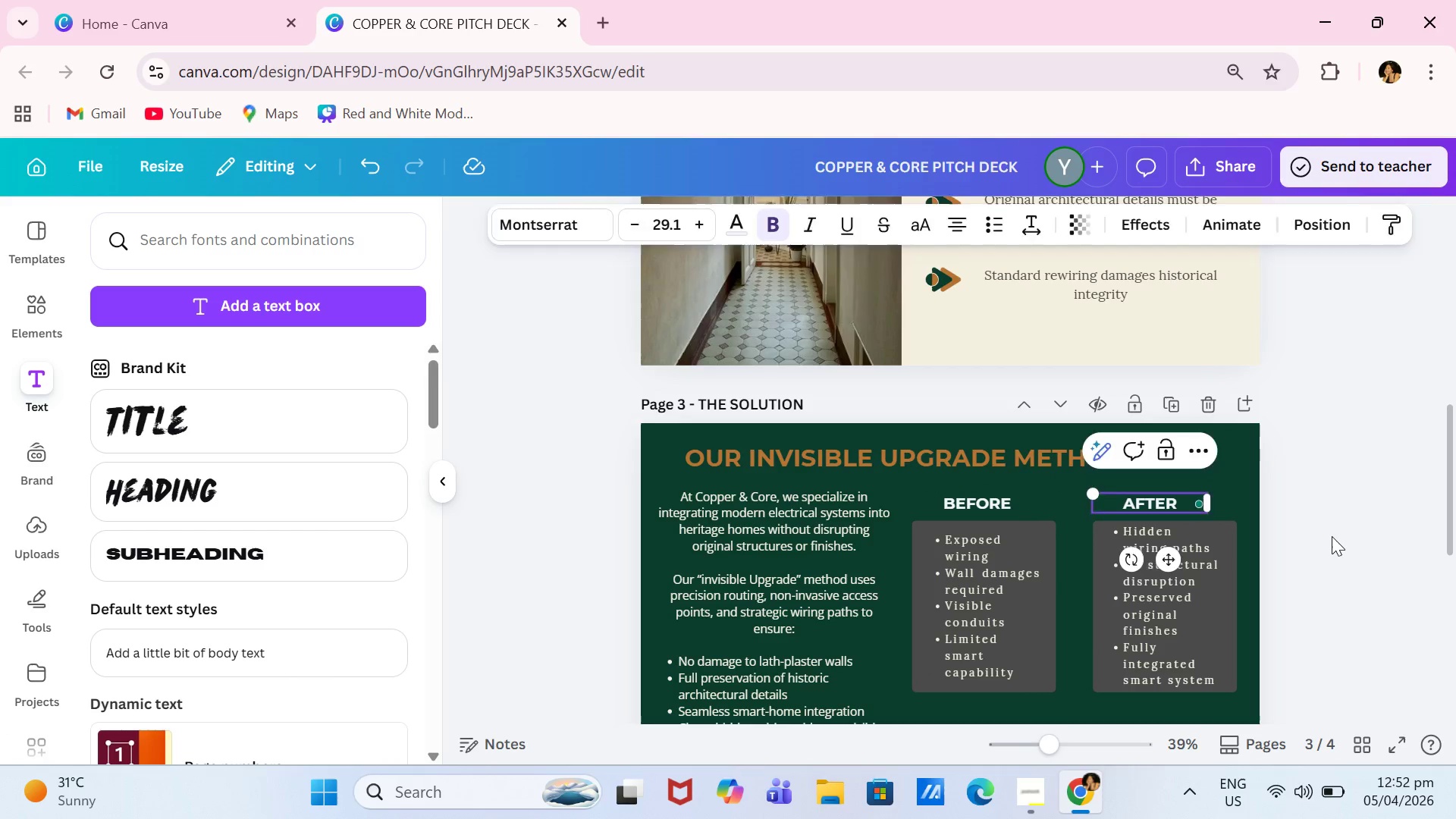 
left_click([1332, 536])
 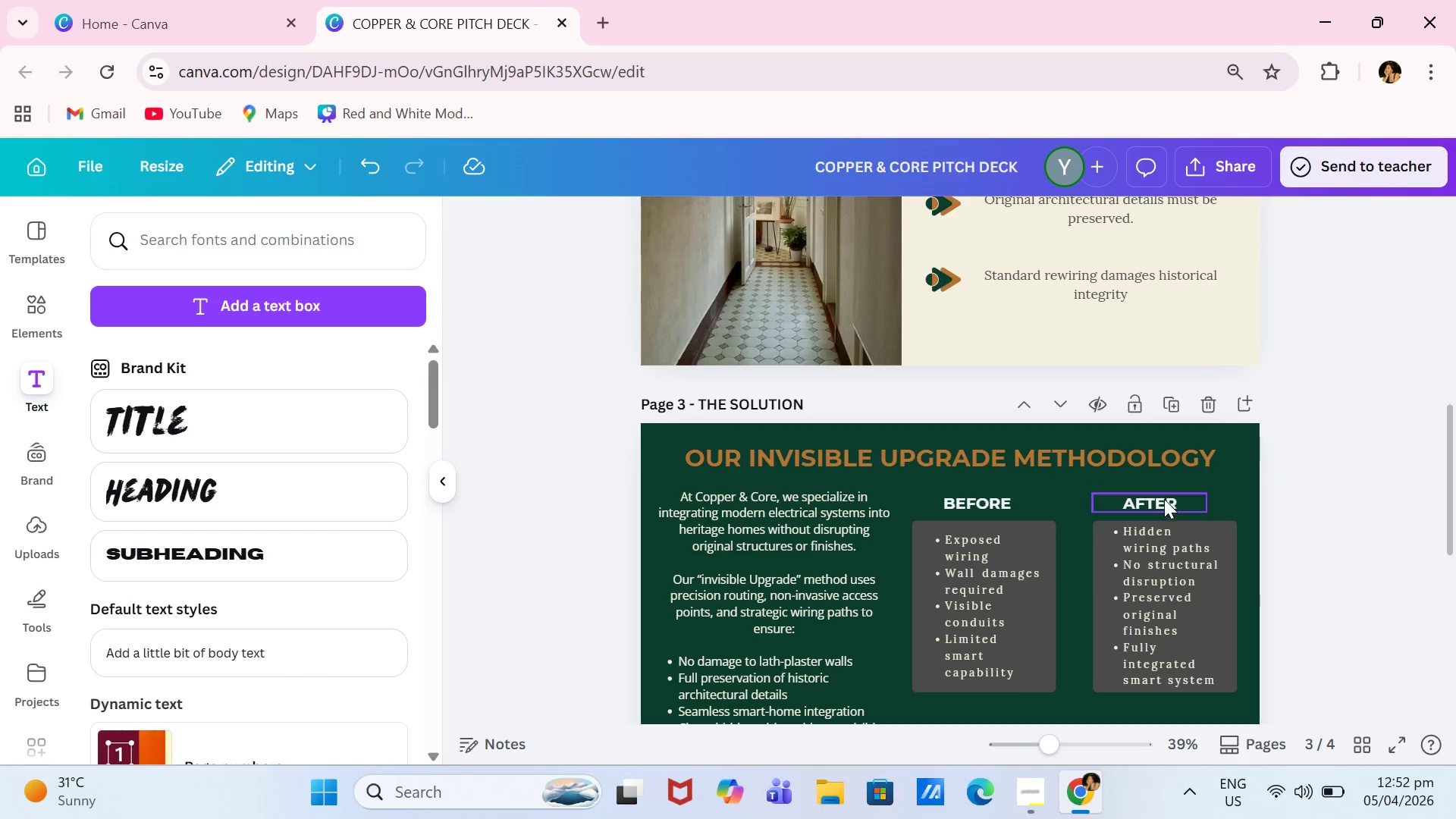 
left_click_drag(start_coordinate=[1169, 504], to_coordinate=[1183, 505])
 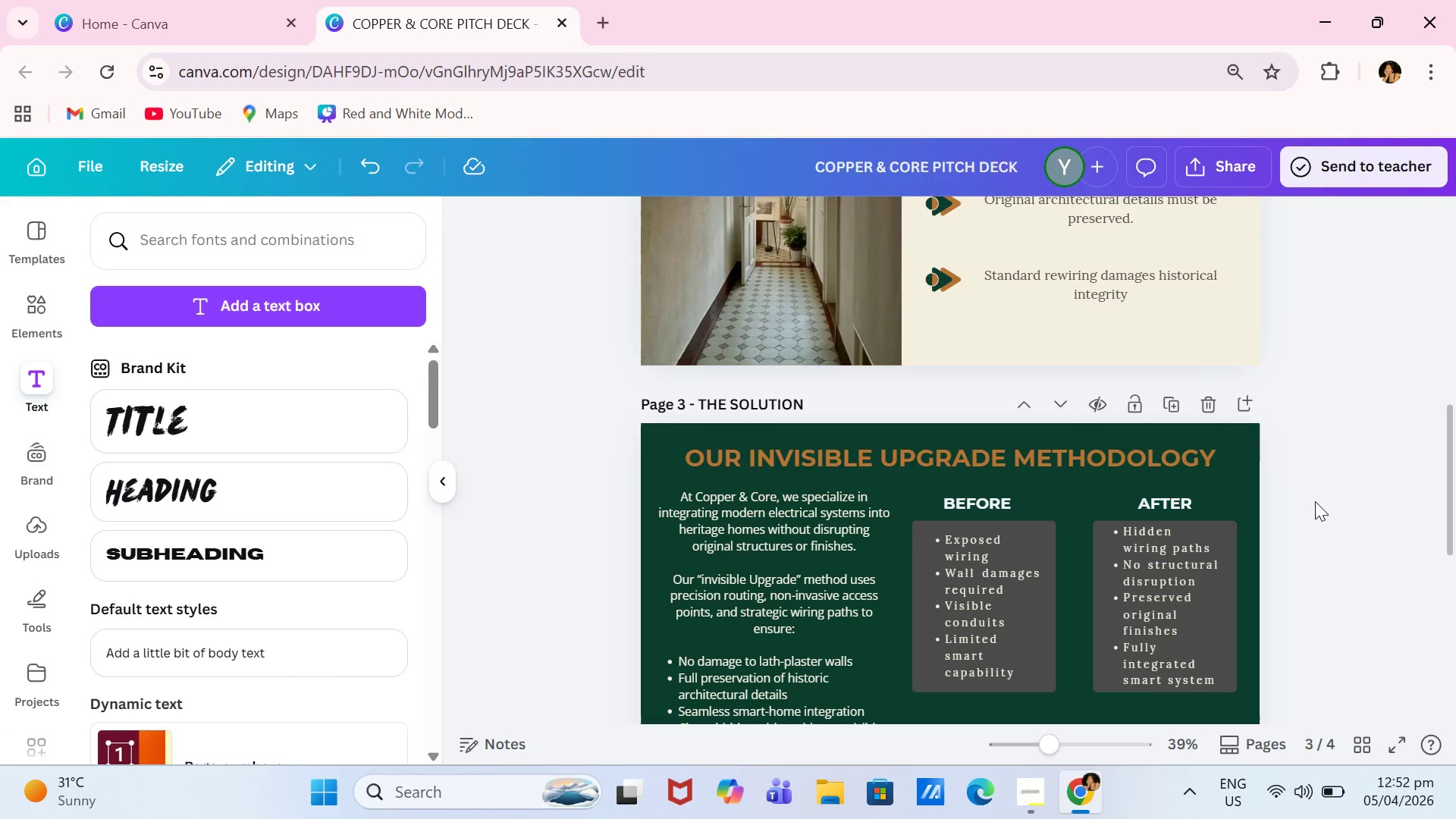 
left_click([1308, 499])
 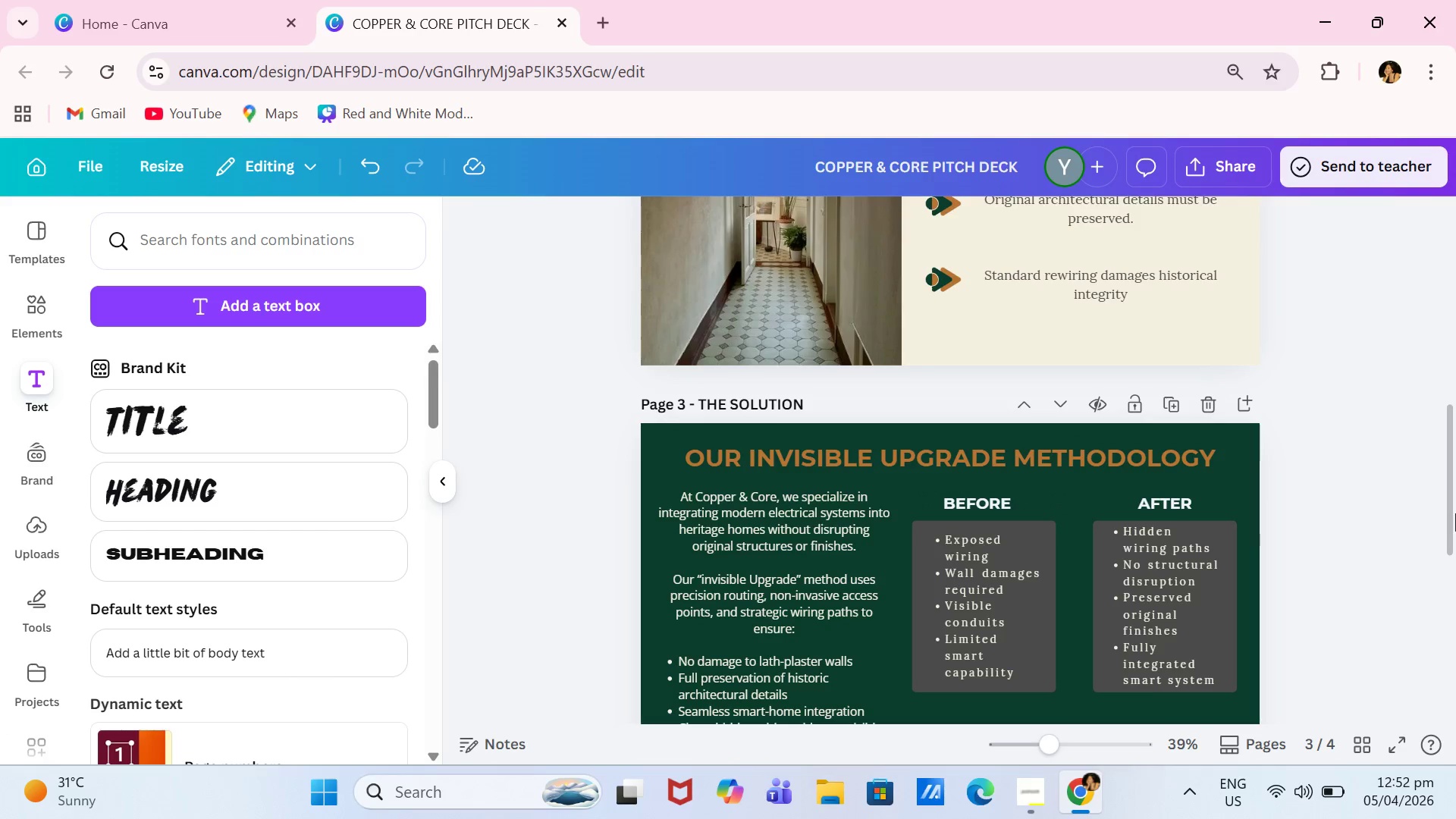 
left_click([49, 307])
 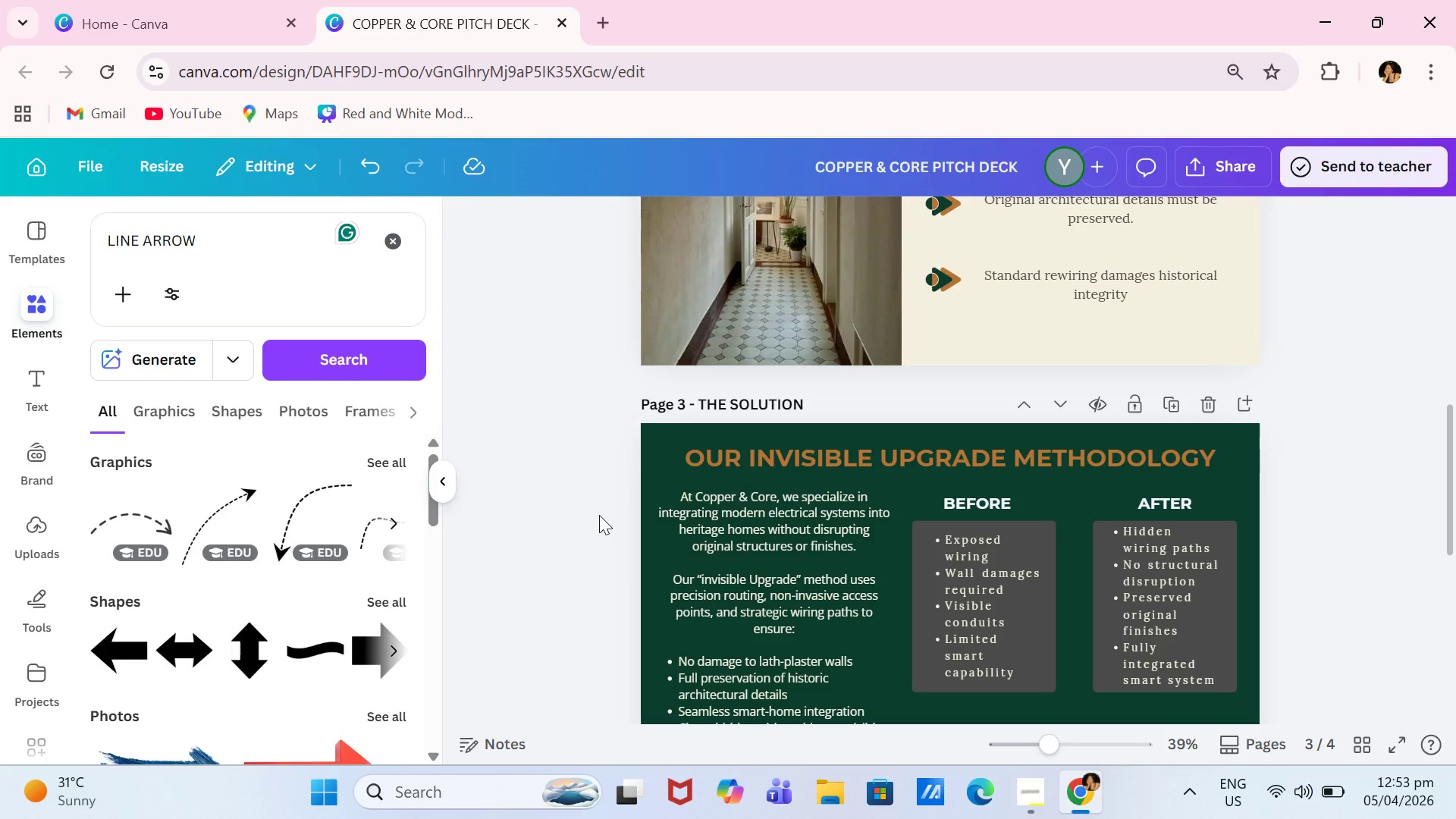 
wait(38.36)
 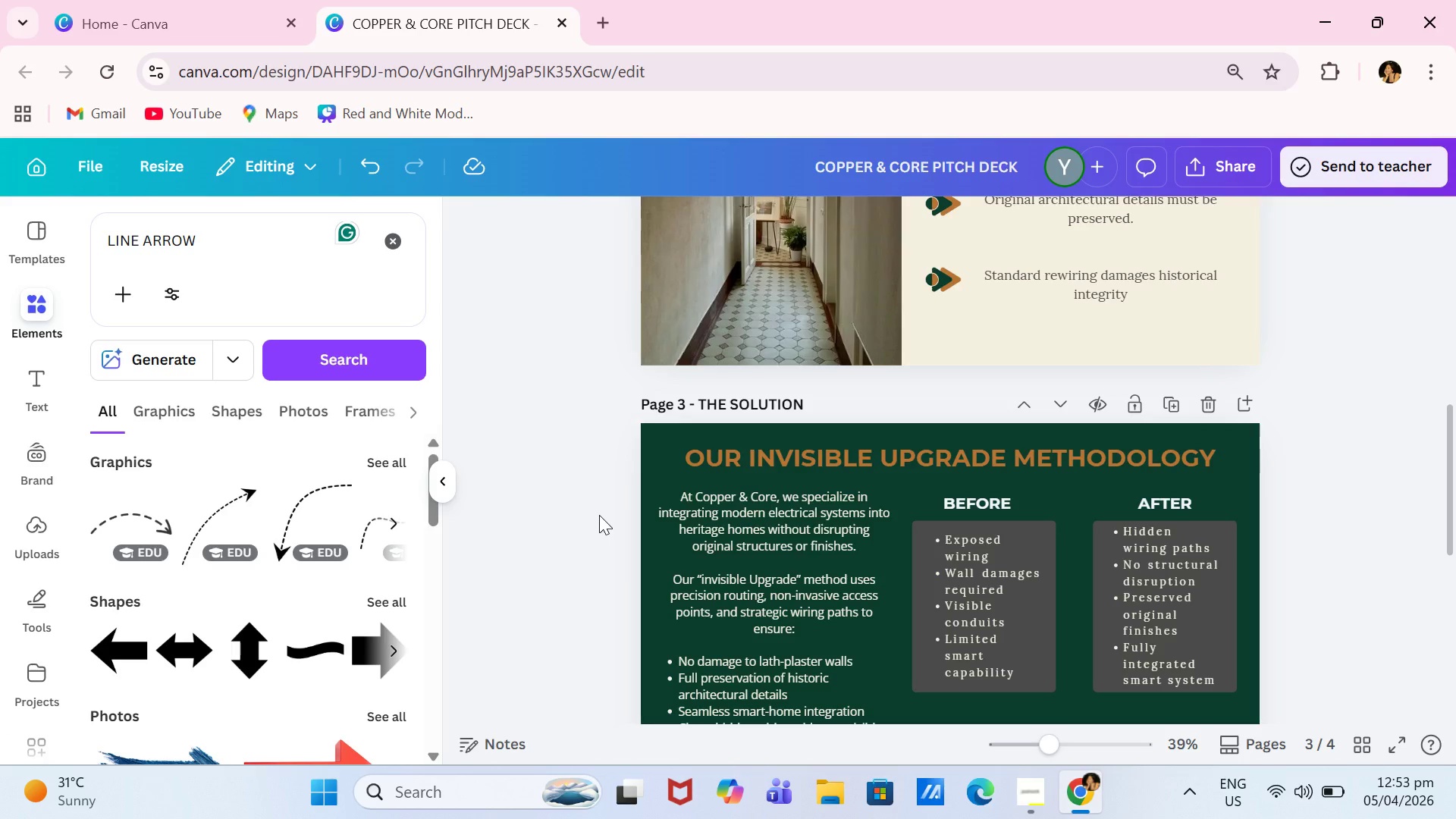 
left_click_drag(start_coordinate=[229, 240], to_coordinate=[47, 234])
 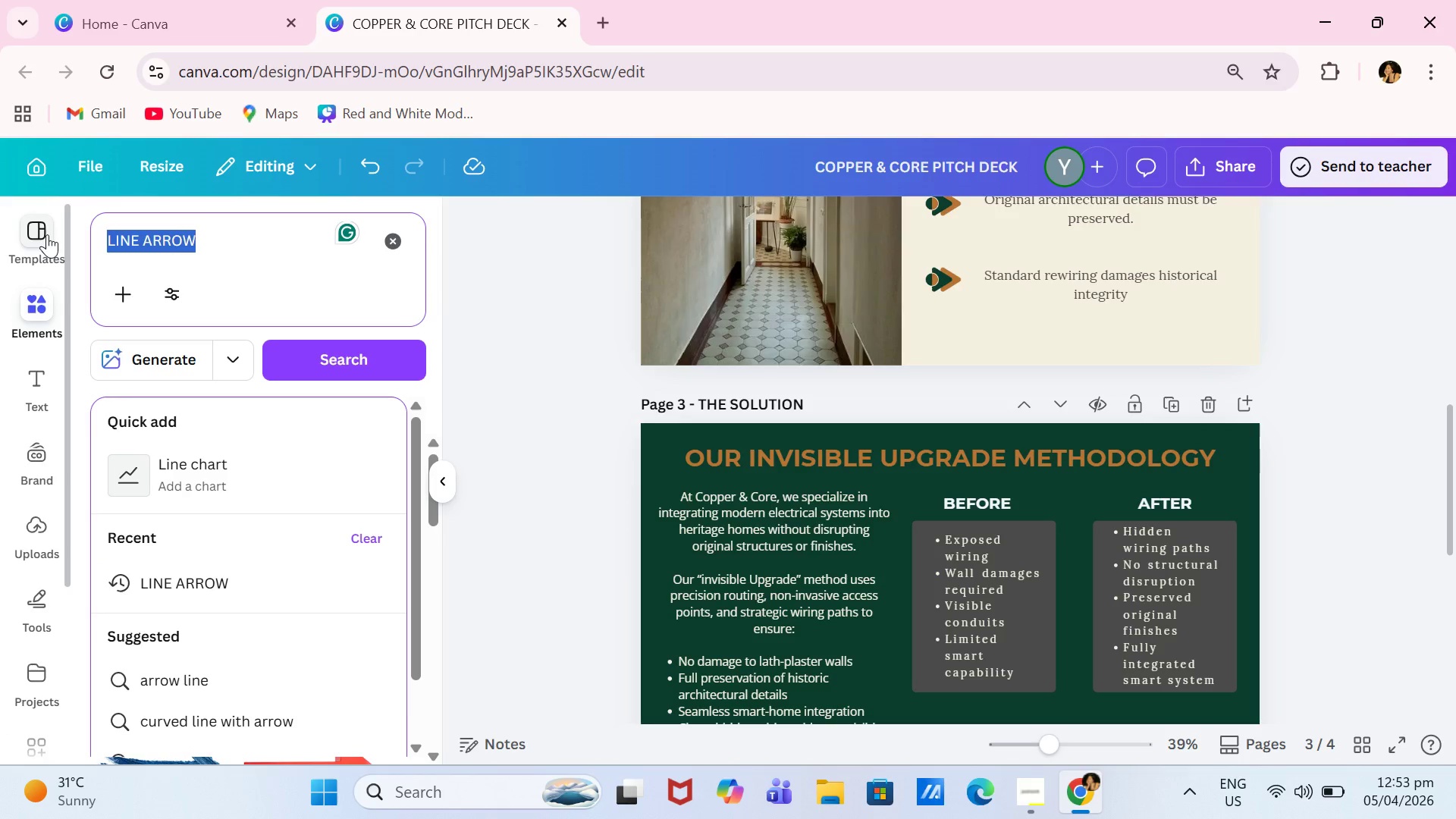 
type(BROKEN WALL)
 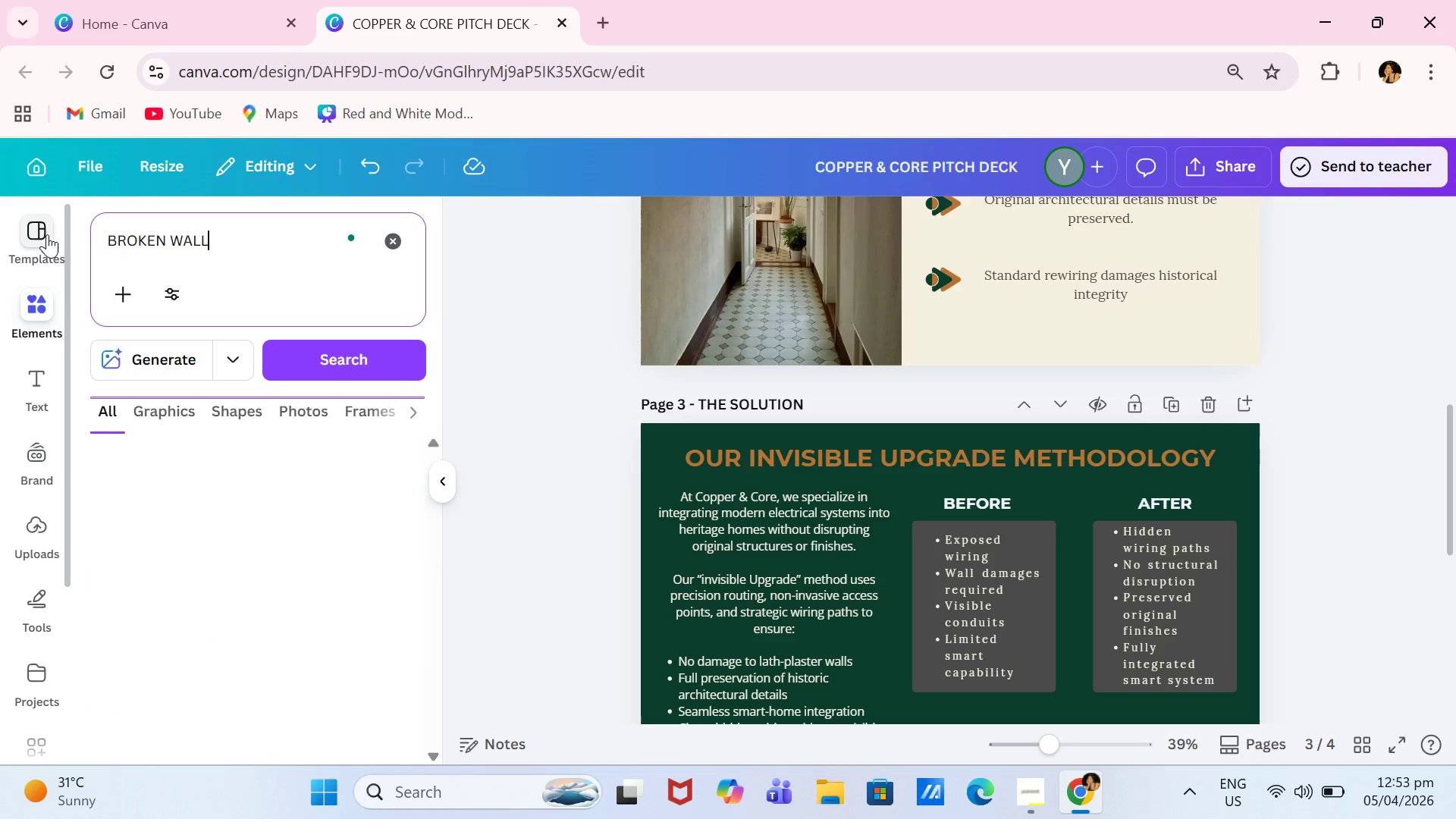 
key(Enter)
 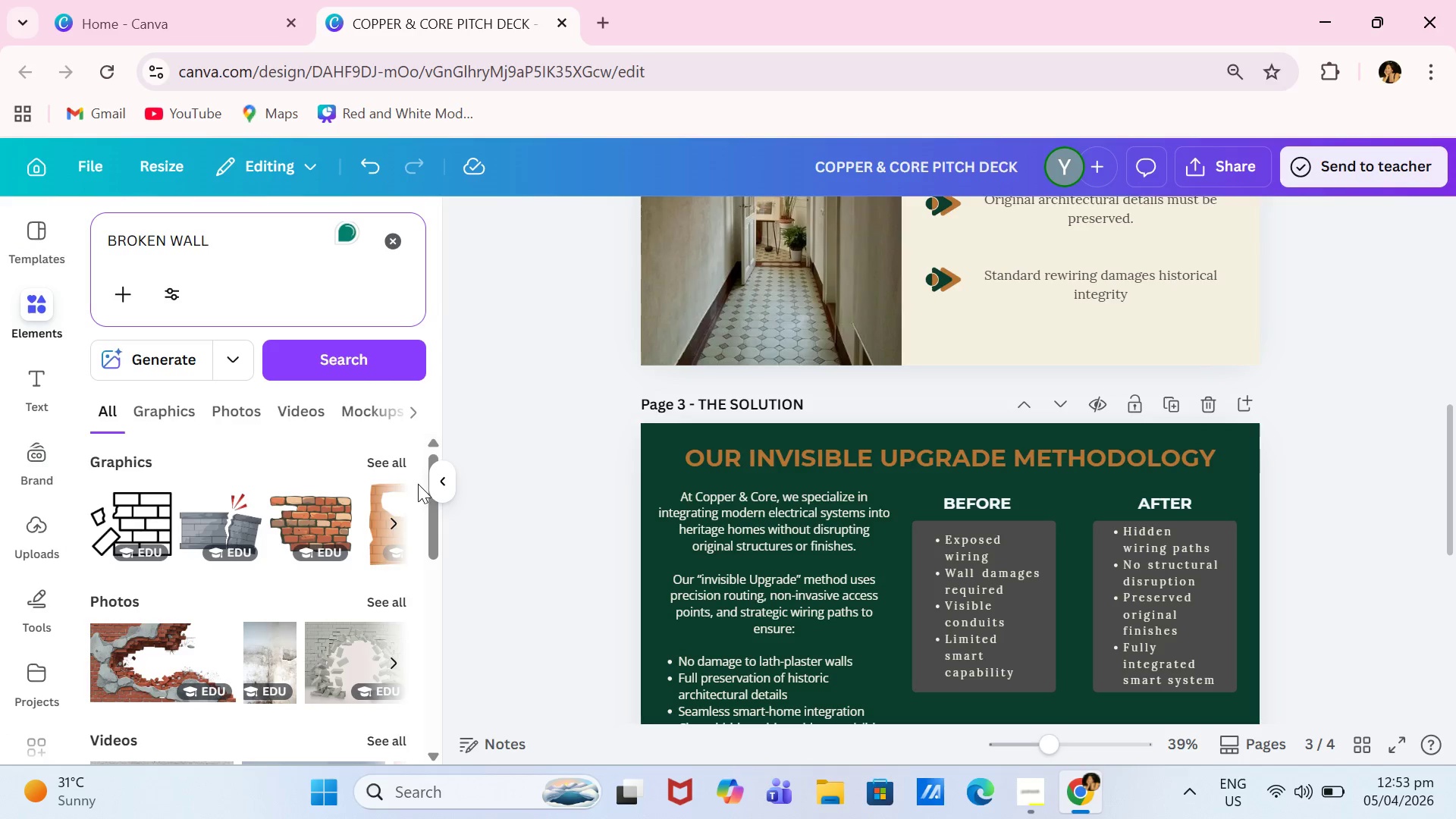 
left_click_drag(start_coordinate=[433, 524], to_coordinate=[462, 501])
 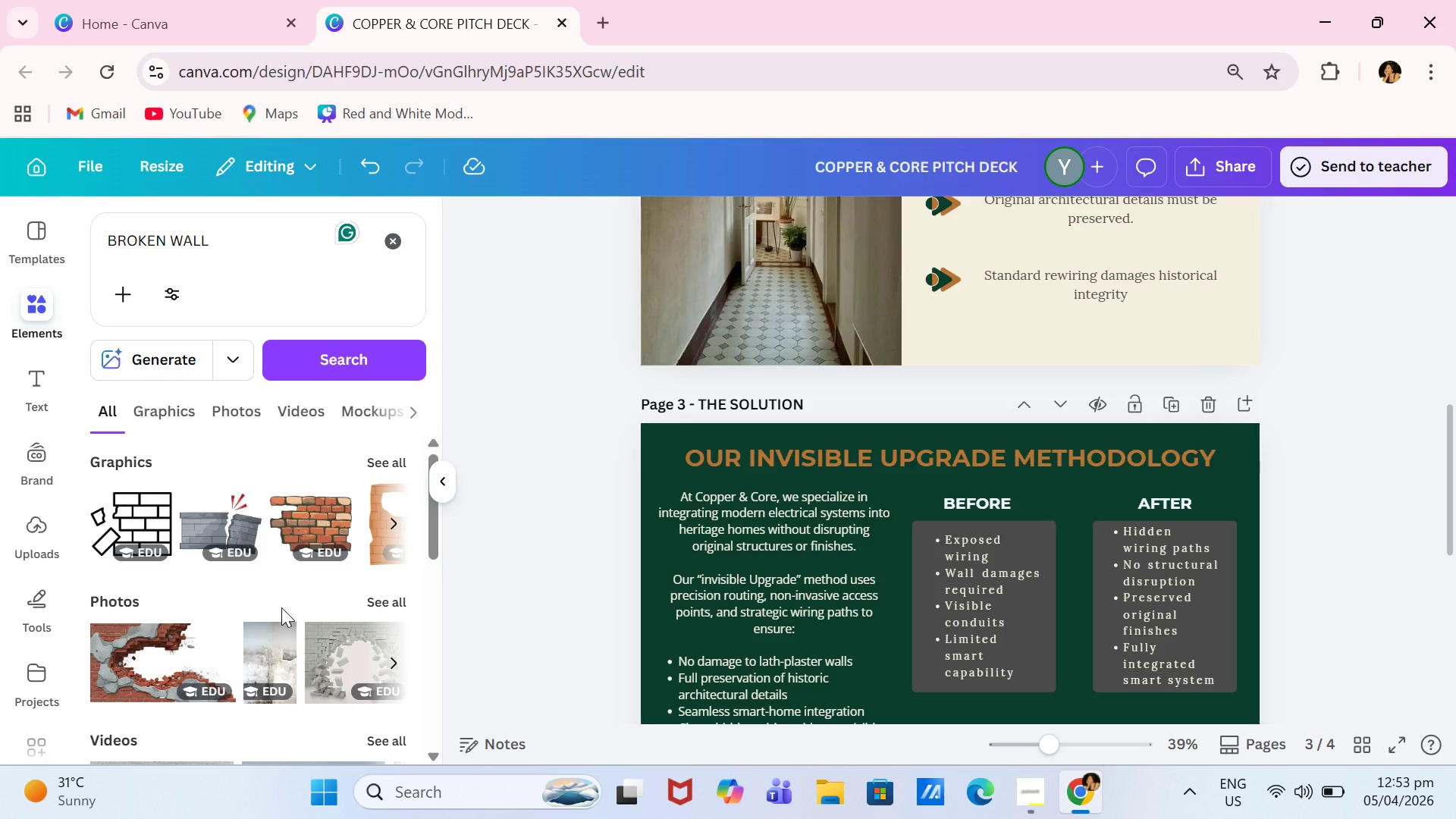 
wait(10.95)
 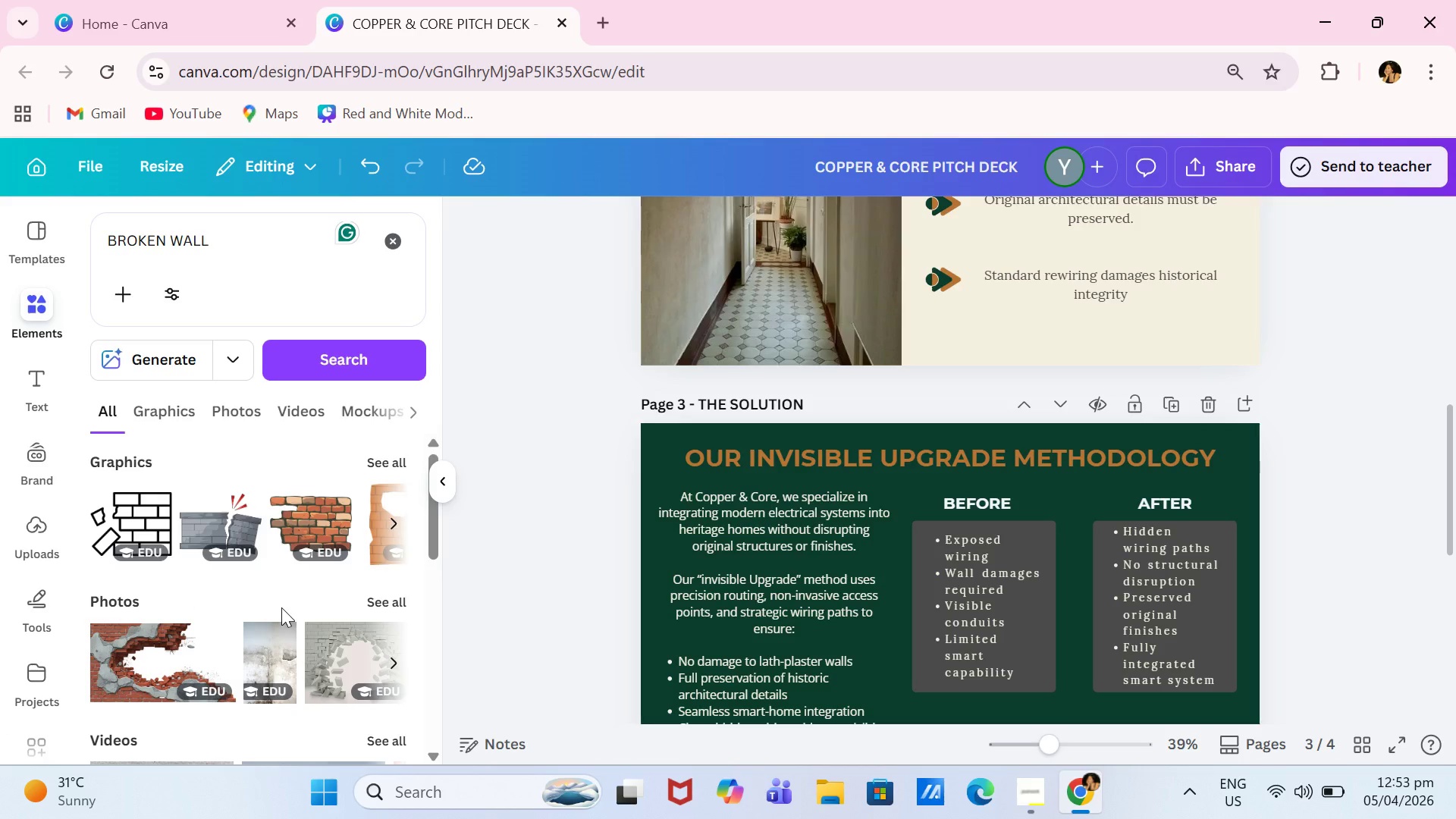 
left_click([322, 510])
 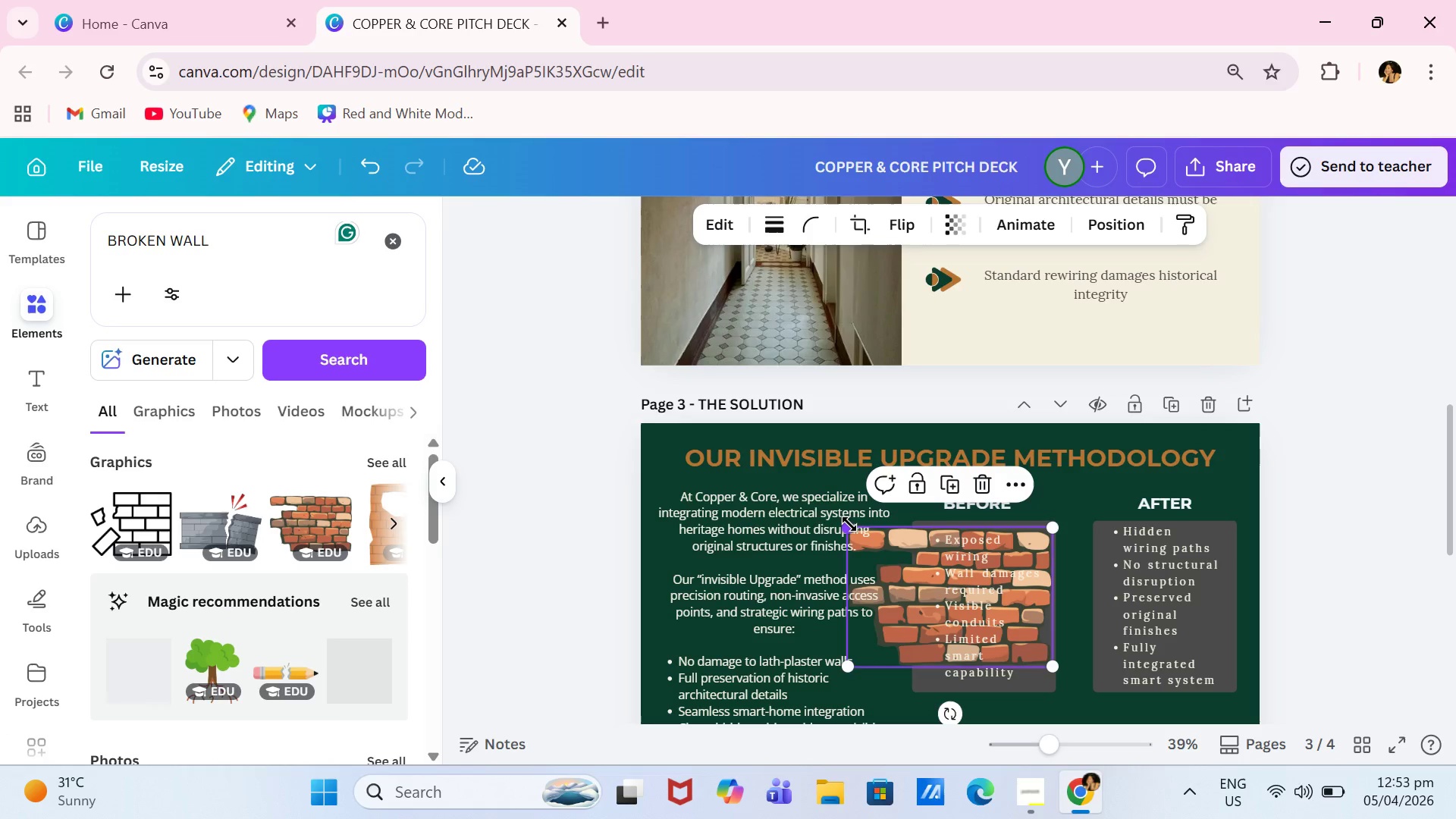 
left_click_drag(start_coordinate=[850, 526], to_coordinate=[968, 588])
 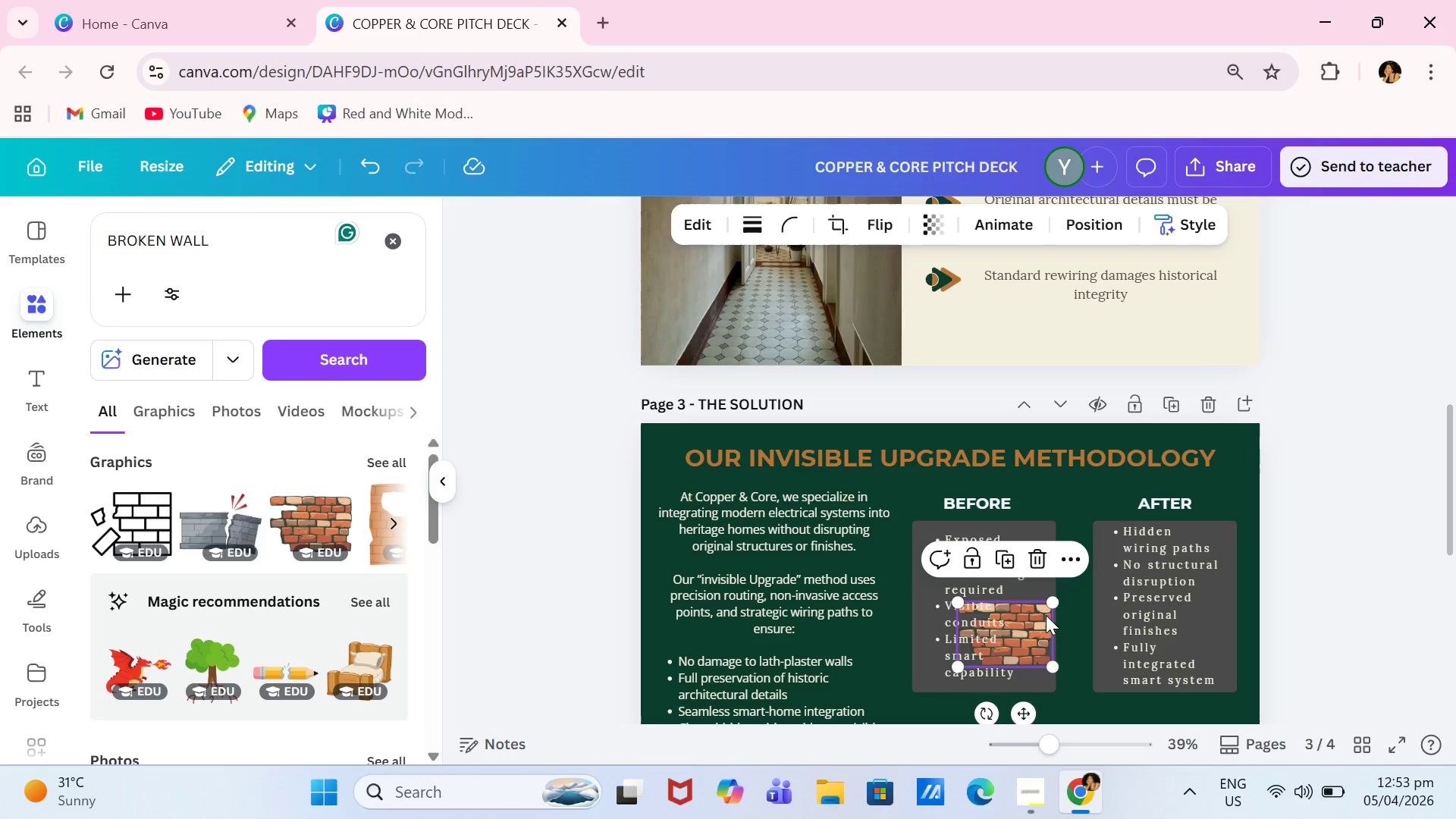 
left_click_drag(start_coordinate=[1047, 615], to_coordinate=[1053, 646])
 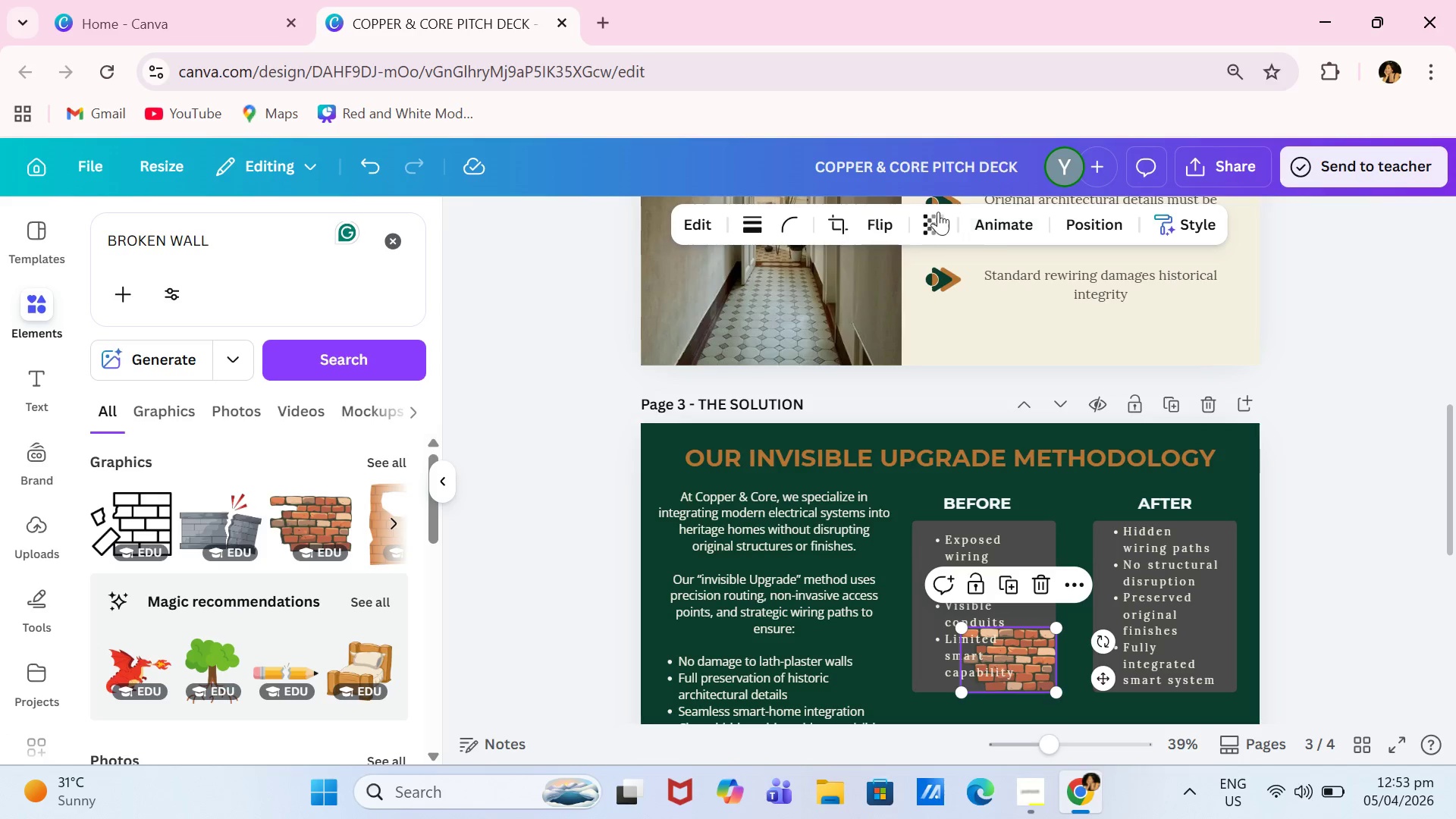 
left_click([934, 214])
 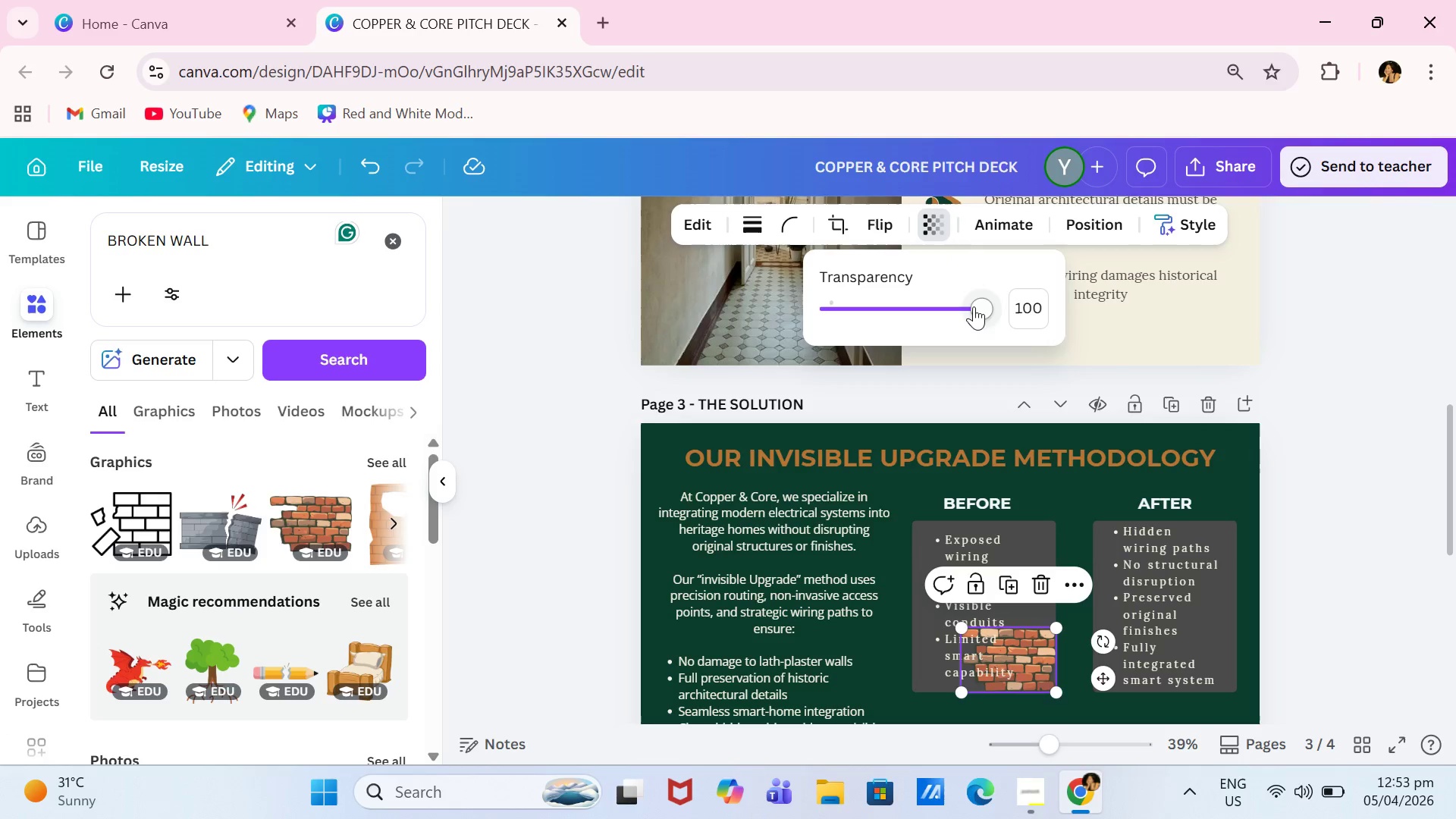 
left_click_drag(start_coordinate=[974, 307], to_coordinate=[874, 321])
 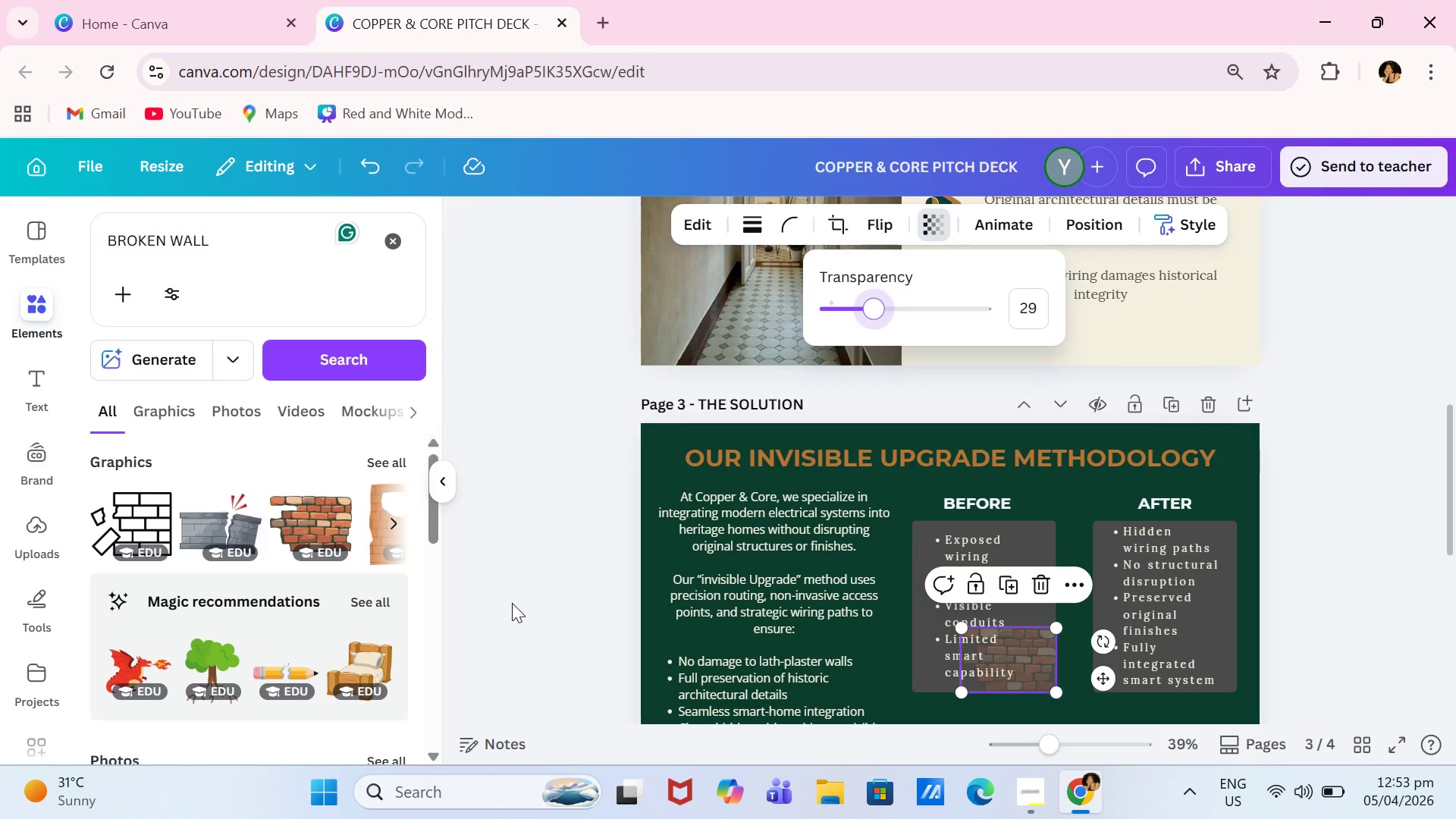 
wait(9.95)
 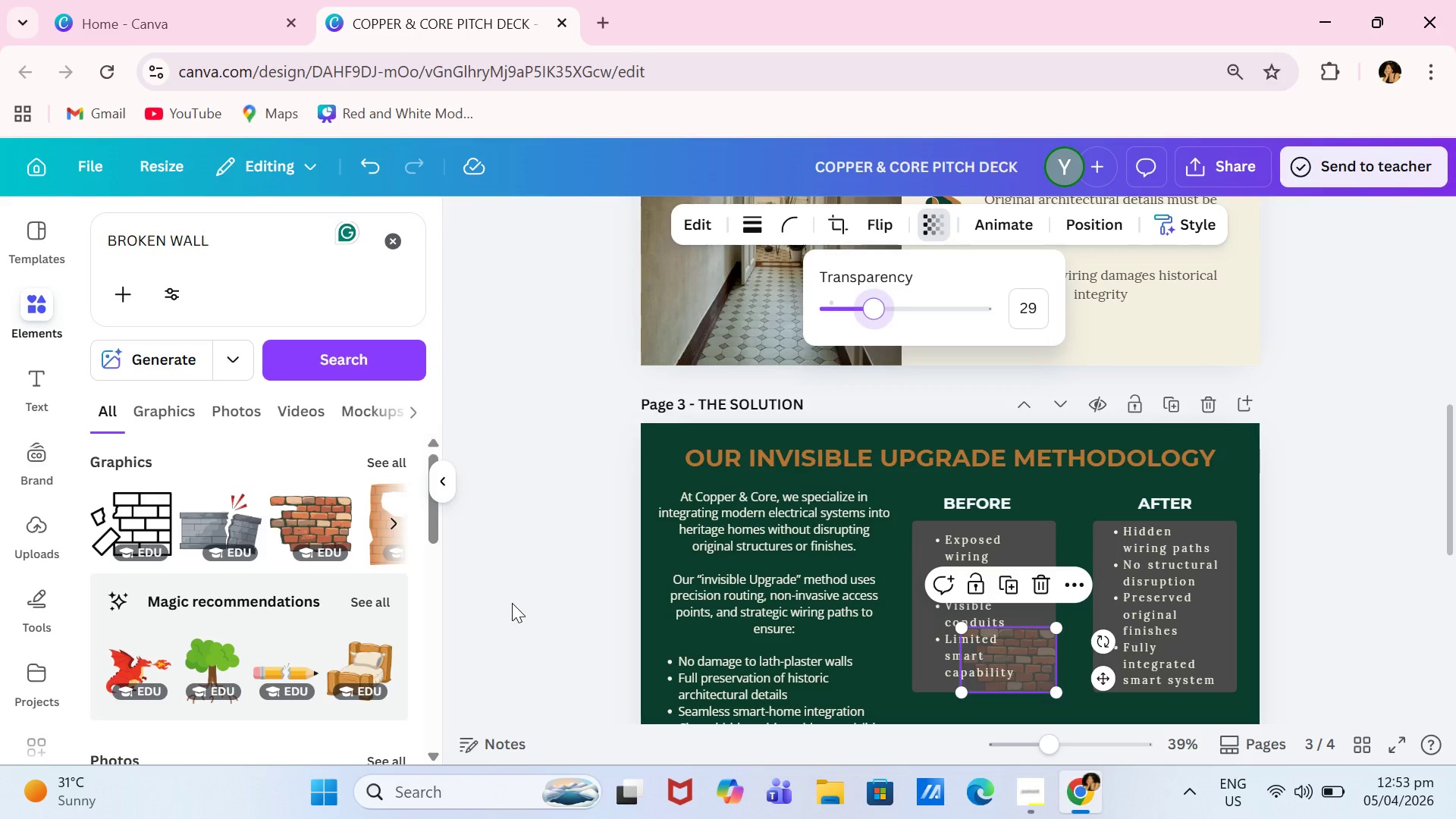 
left_click_drag(start_coordinate=[965, 629], to_coordinate=[974, 642])
 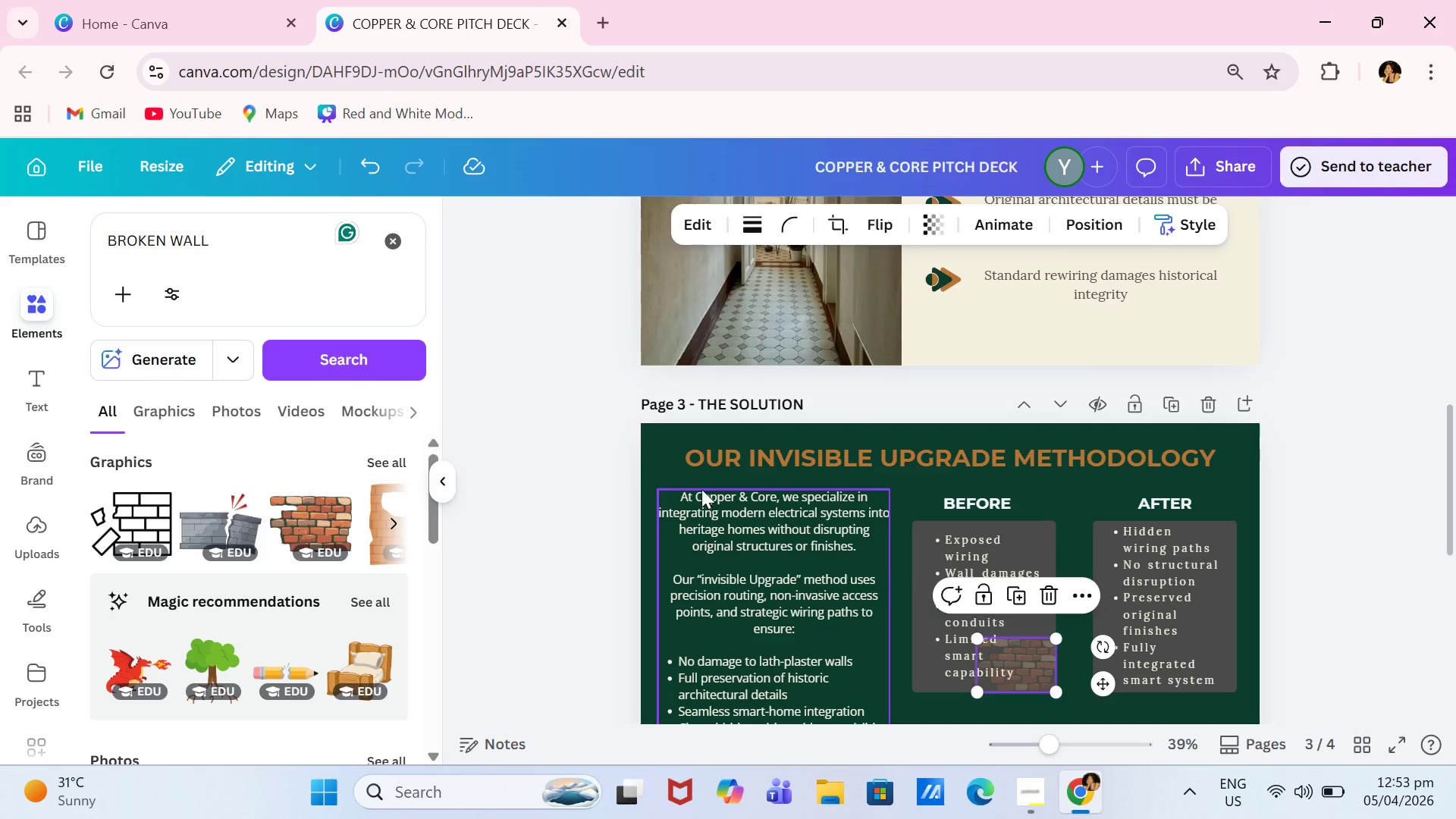 
left_click_drag(start_coordinate=[282, 249], to_coordinate=[20, 212])
 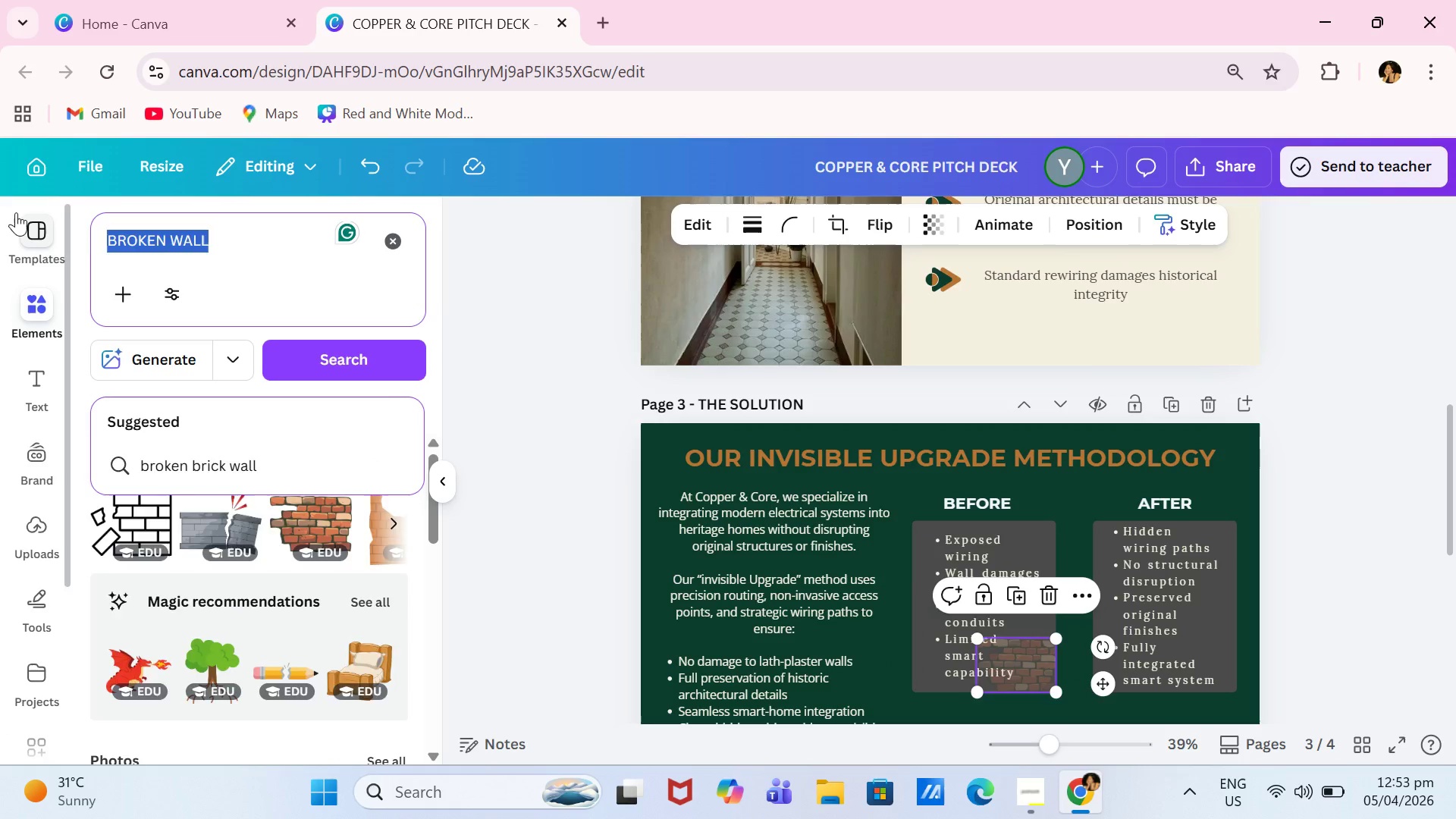 
type(shield)
 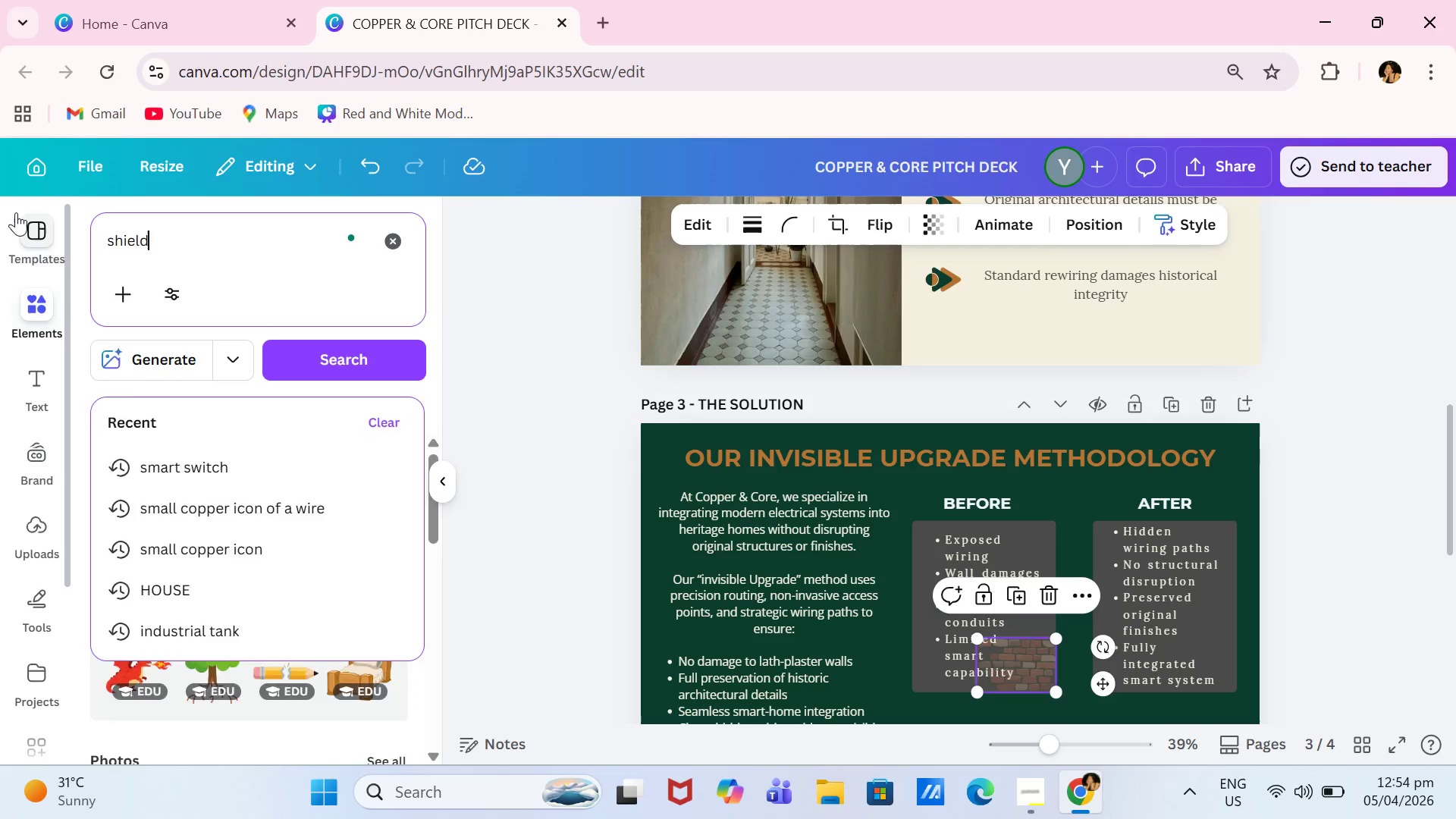 
key(Enter)
 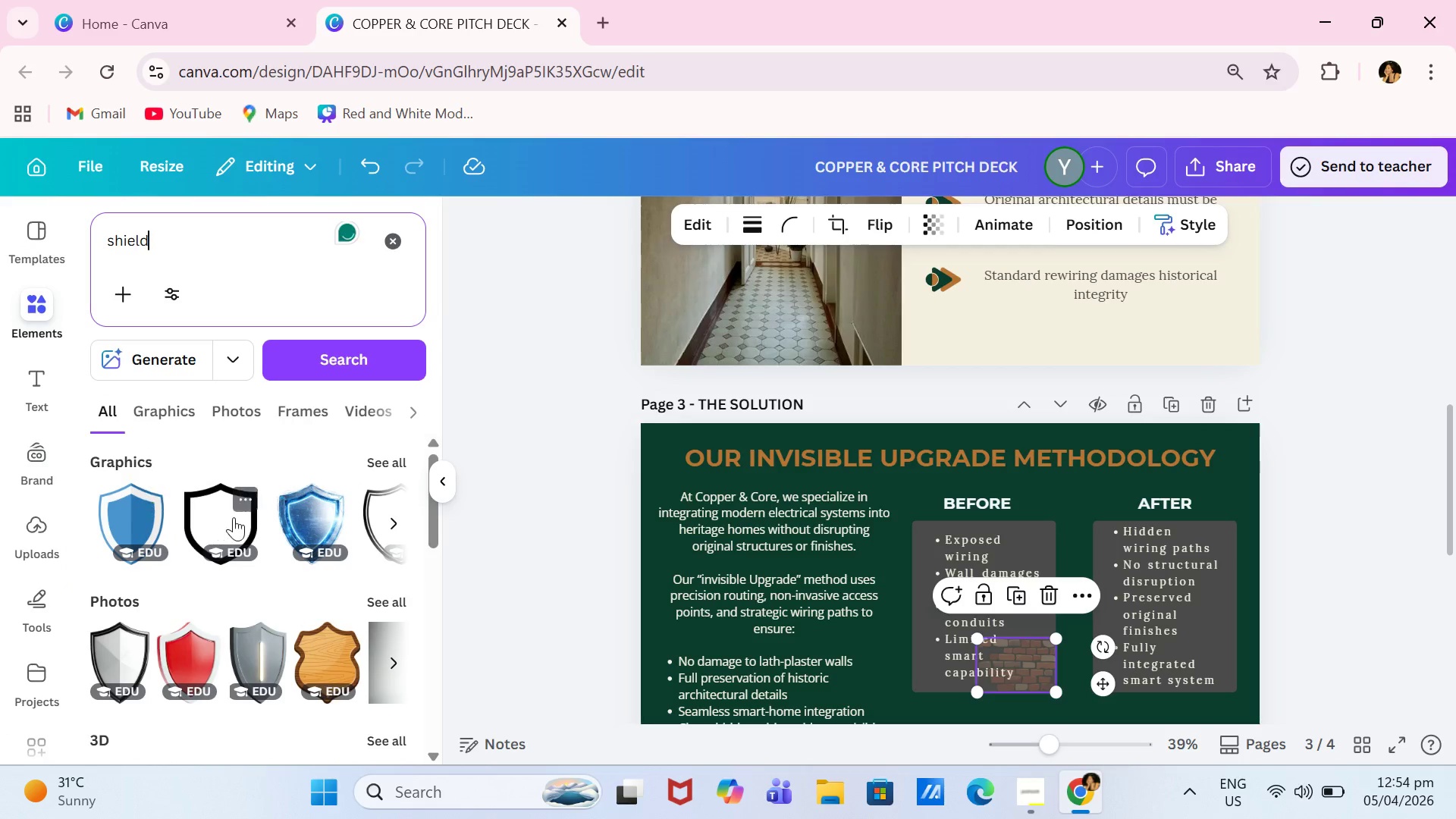 
left_click([316, 643])
 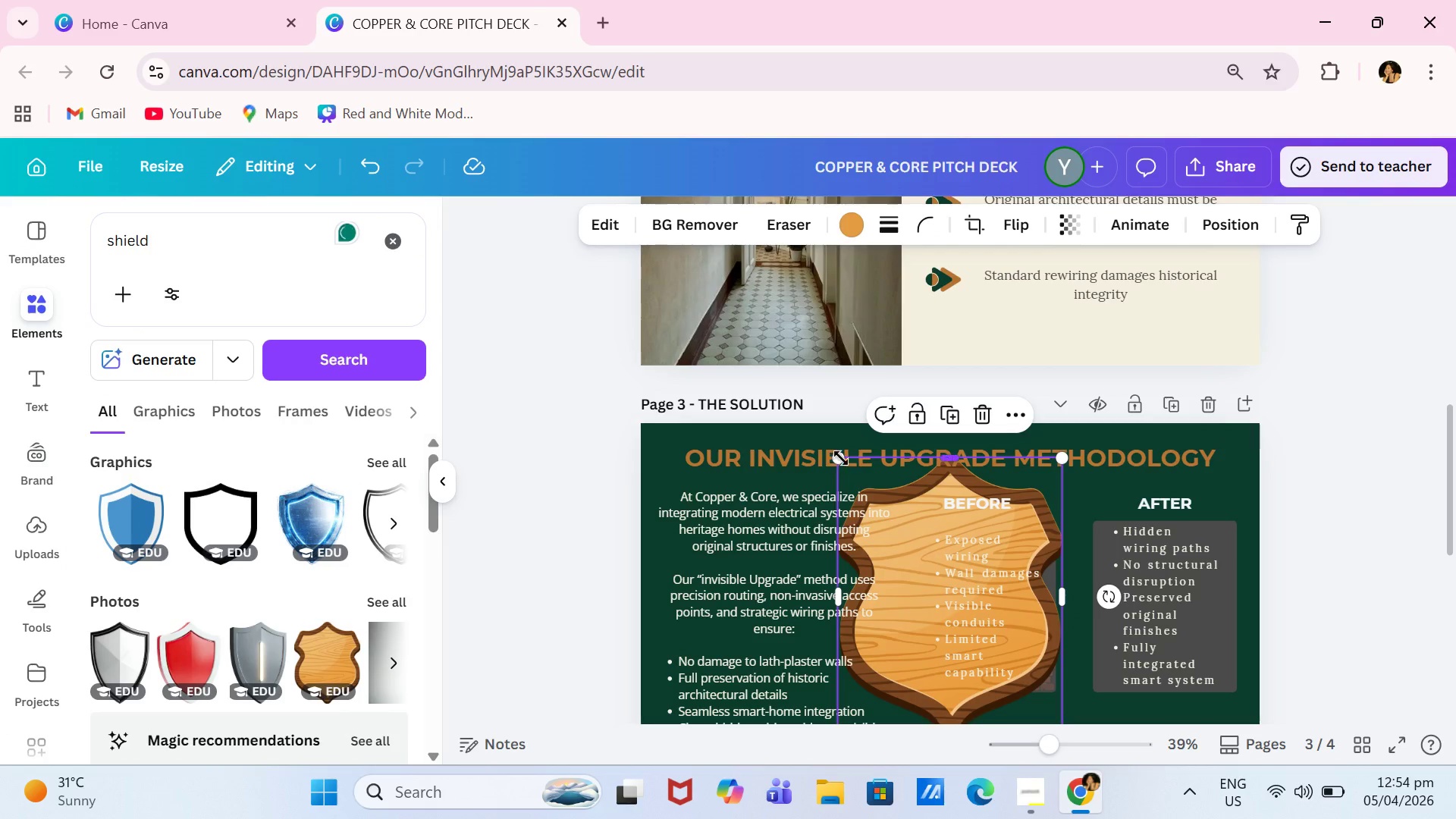 
left_click_drag(start_coordinate=[833, 458], to_coordinate=[1039, 626])
 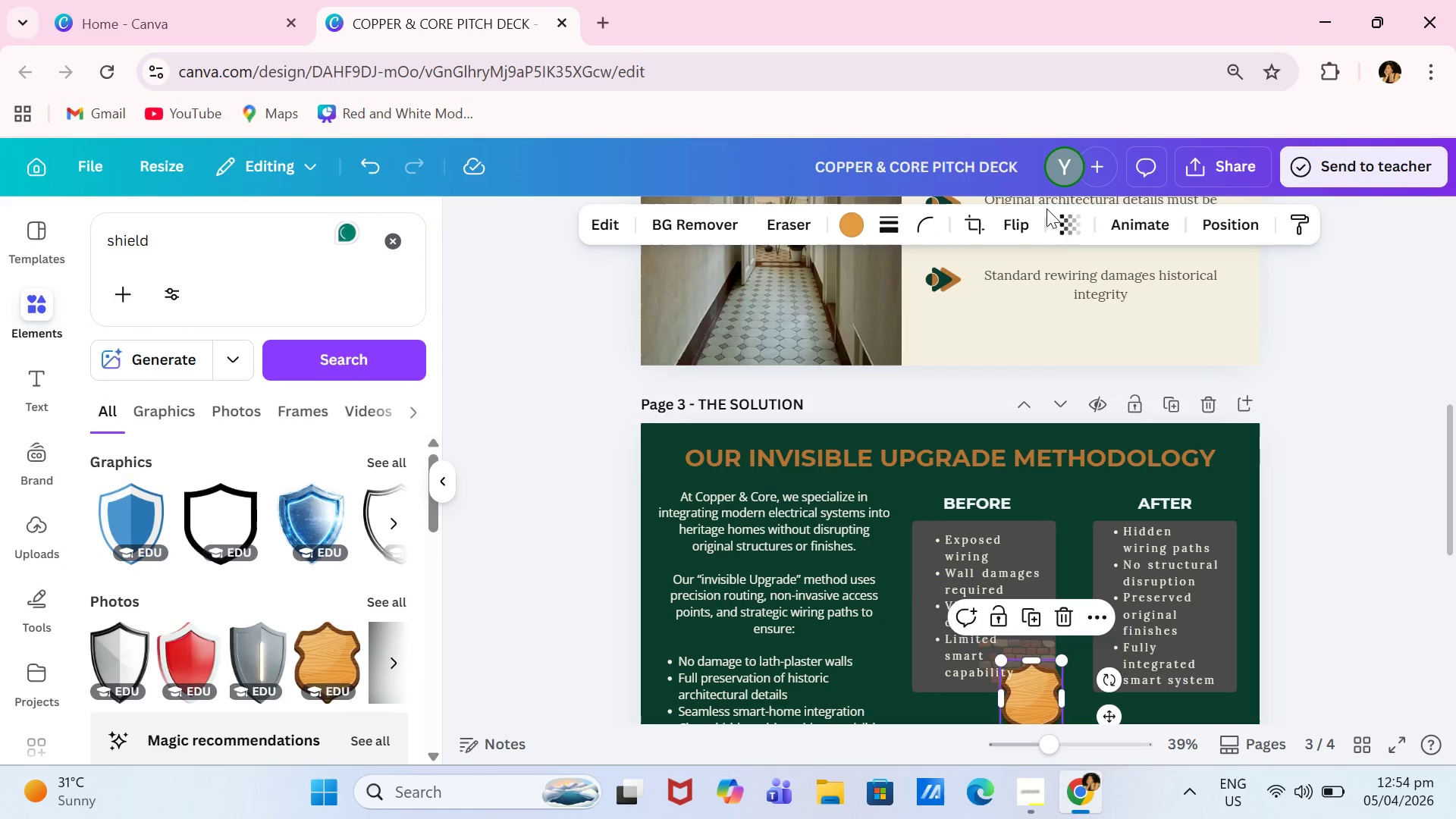 
left_click([1061, 228])
 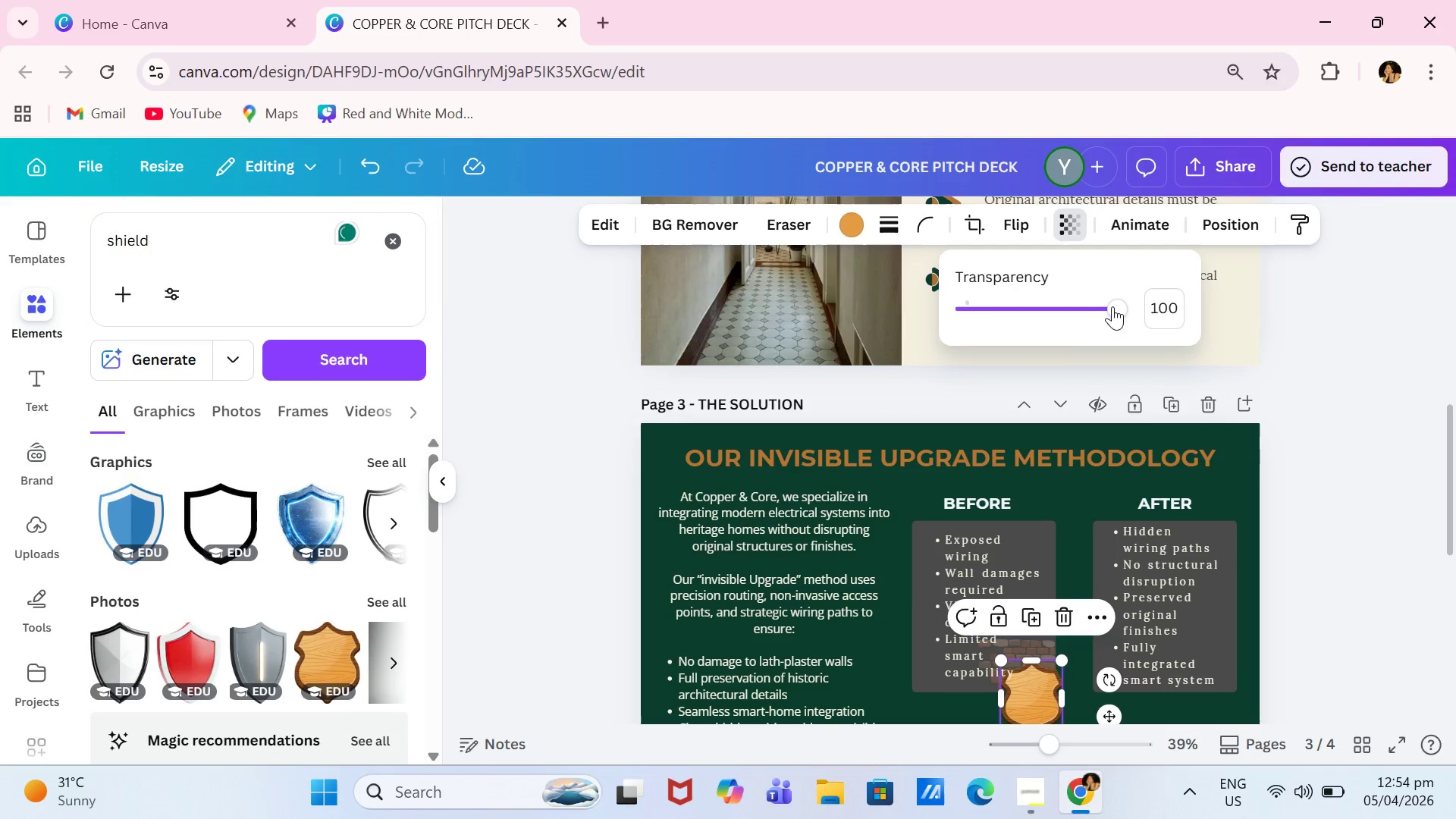 
left_click_drag(start_coordinate=[1111, 309], to_coordinate=[1023, 314])
 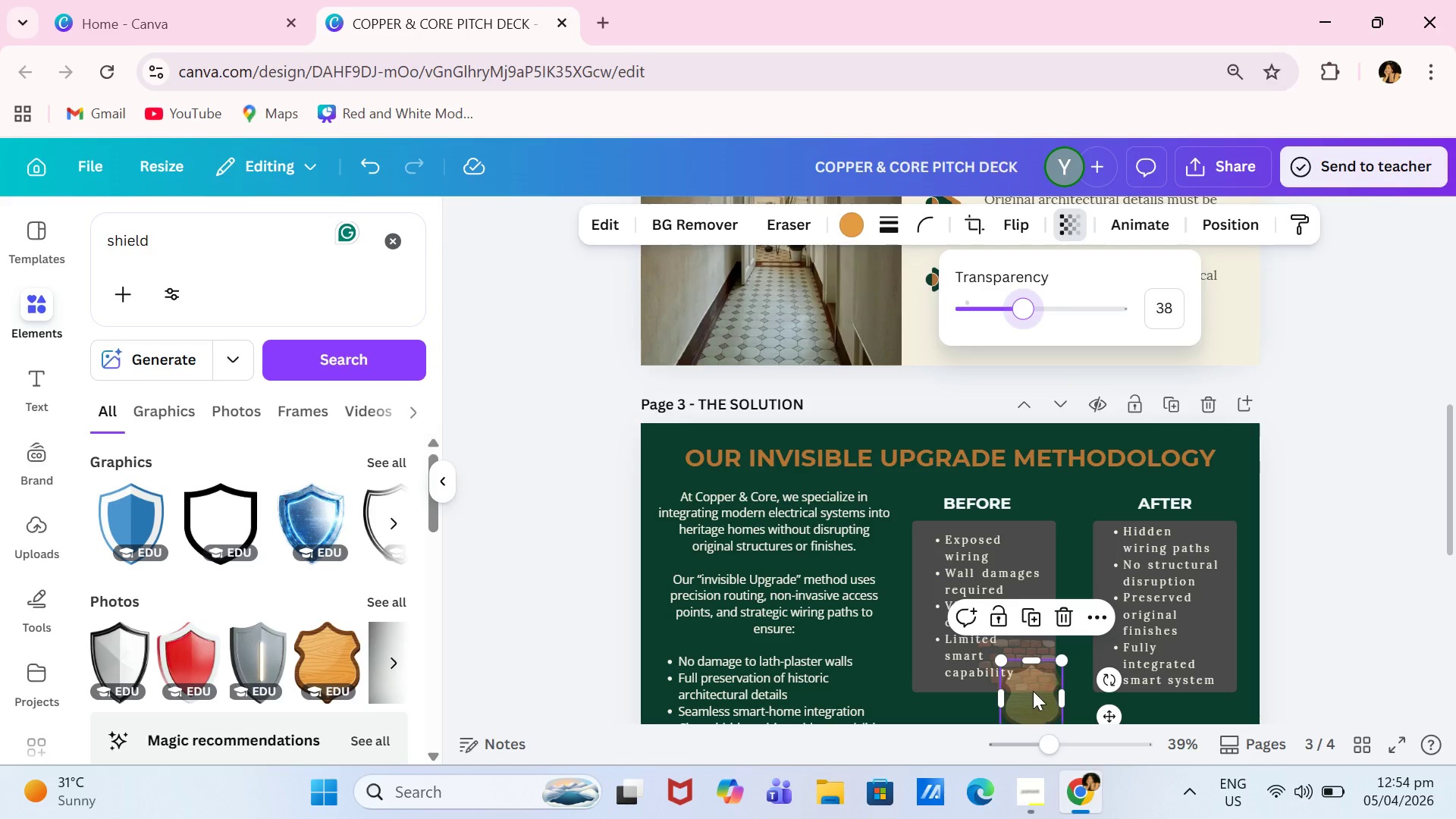 
left_click_drag(start_coordinate=[1033, 691], to_coordinate=[1210, 648])
 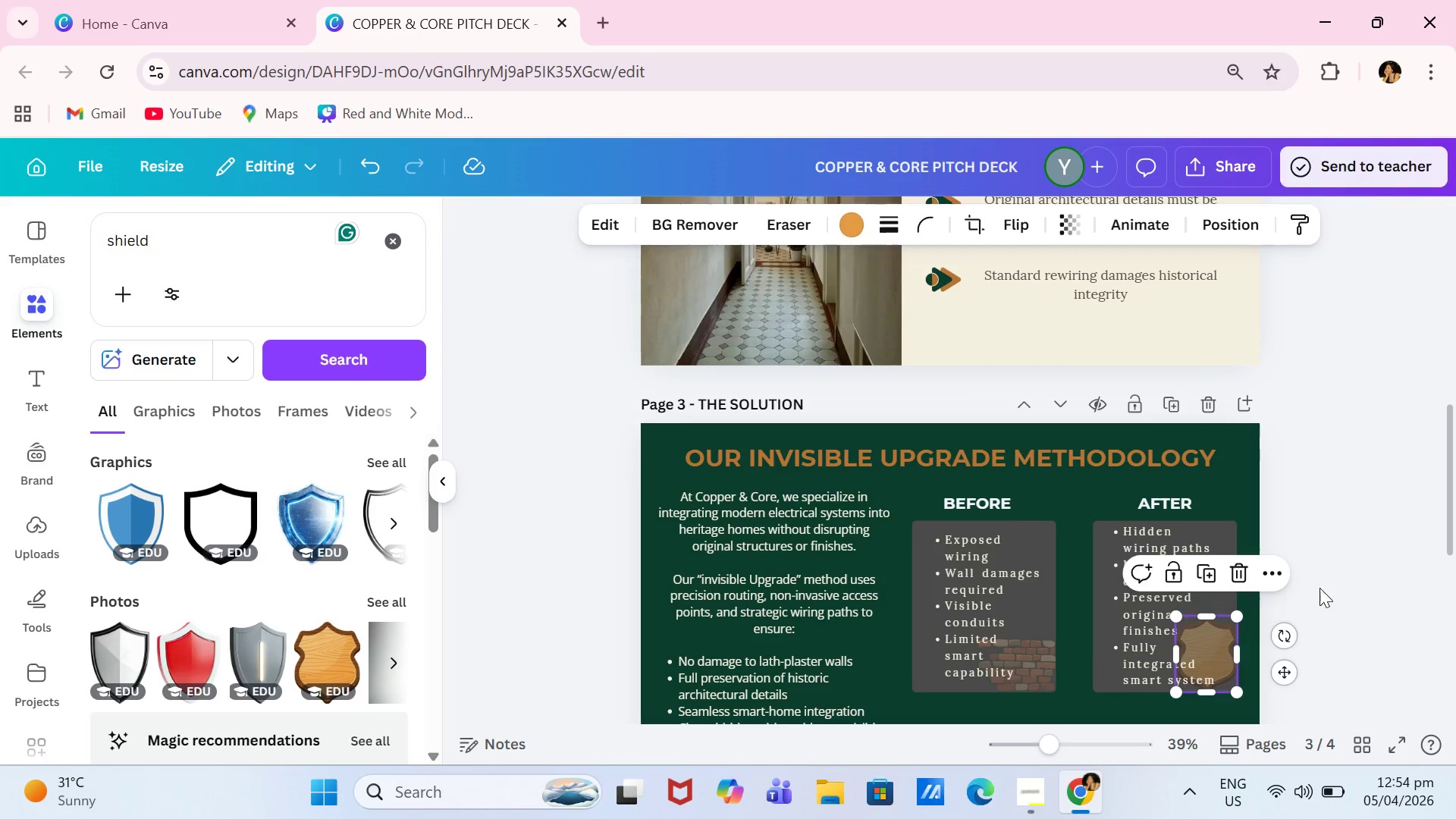 
left_click([1320, 588])
 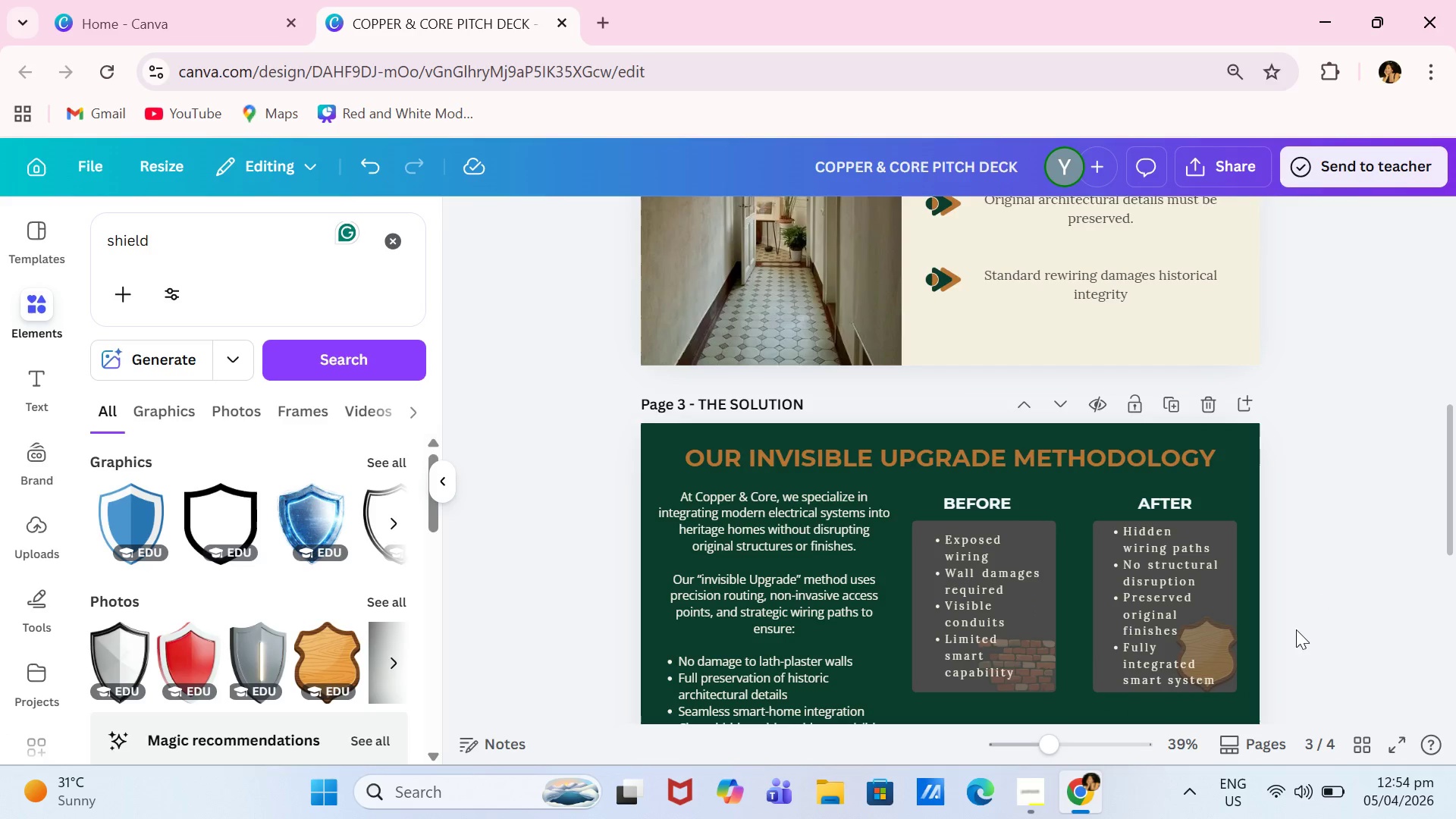 
left_click_drag(start_coordinate=[1220, 628], to_coordinate=[1224, 627])
 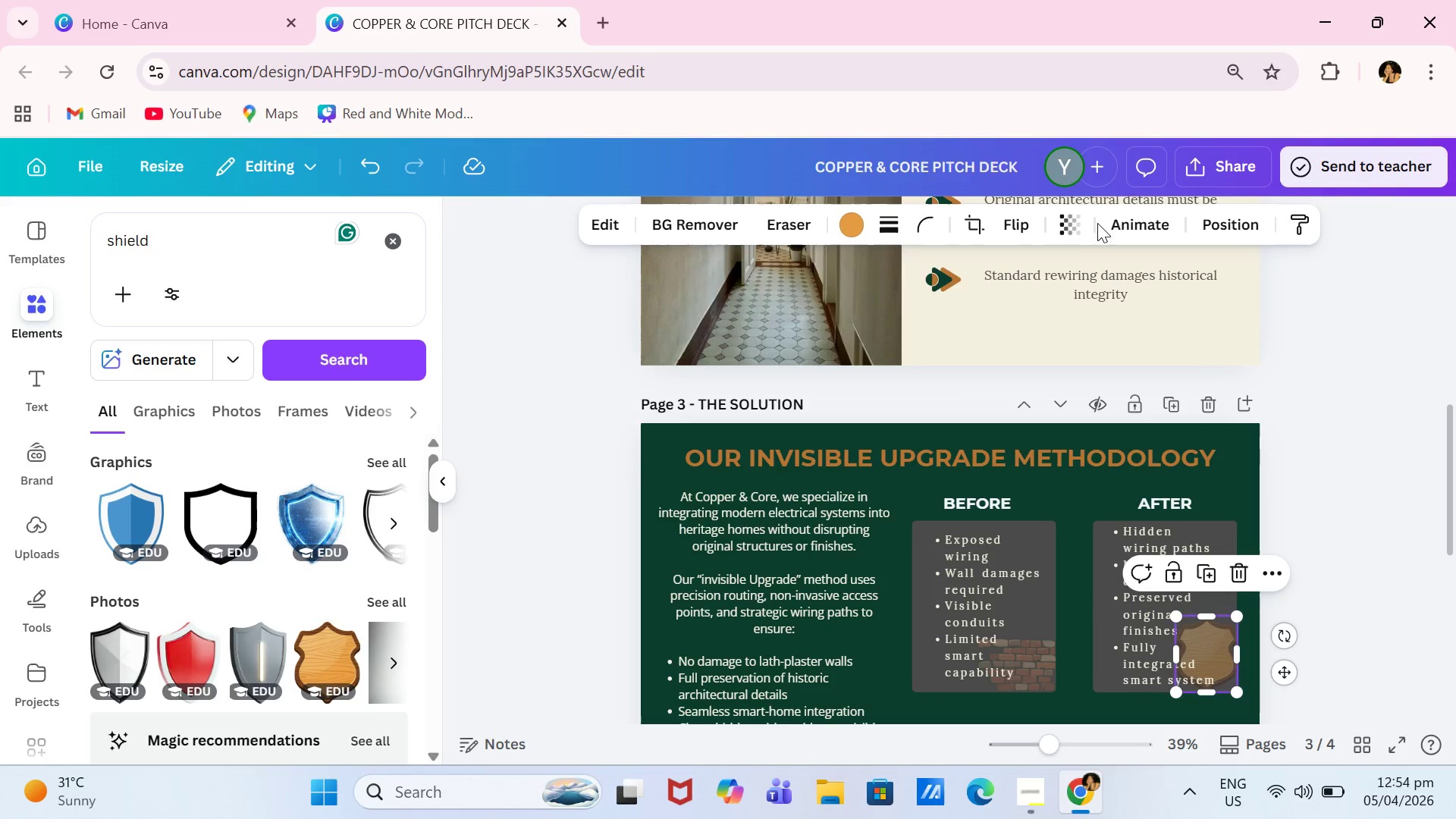 
left_click([1075, 224])
 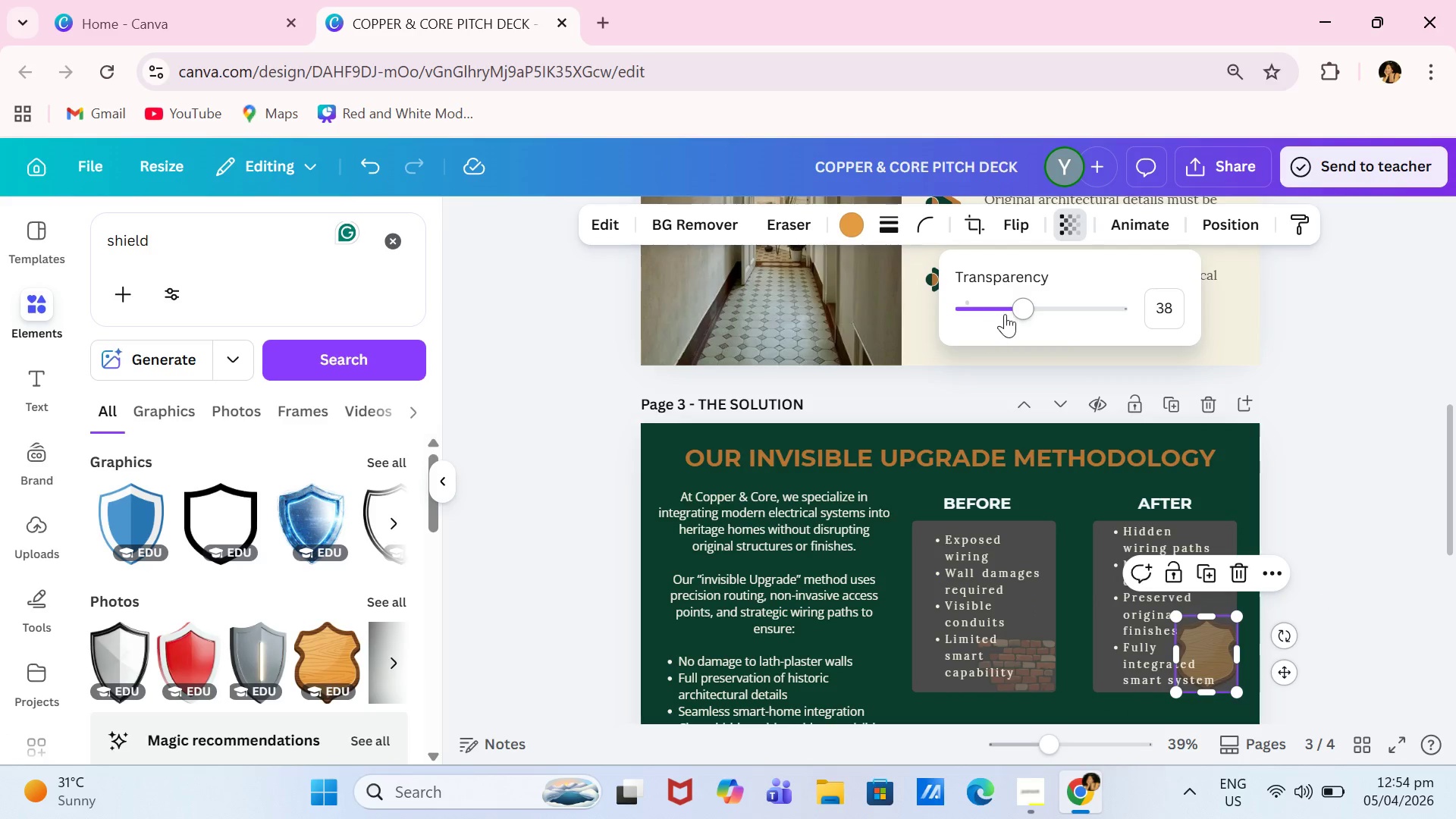 
left_click_drag(start_coordinate=[1007, 312], to_coordinate=[998, 314])
 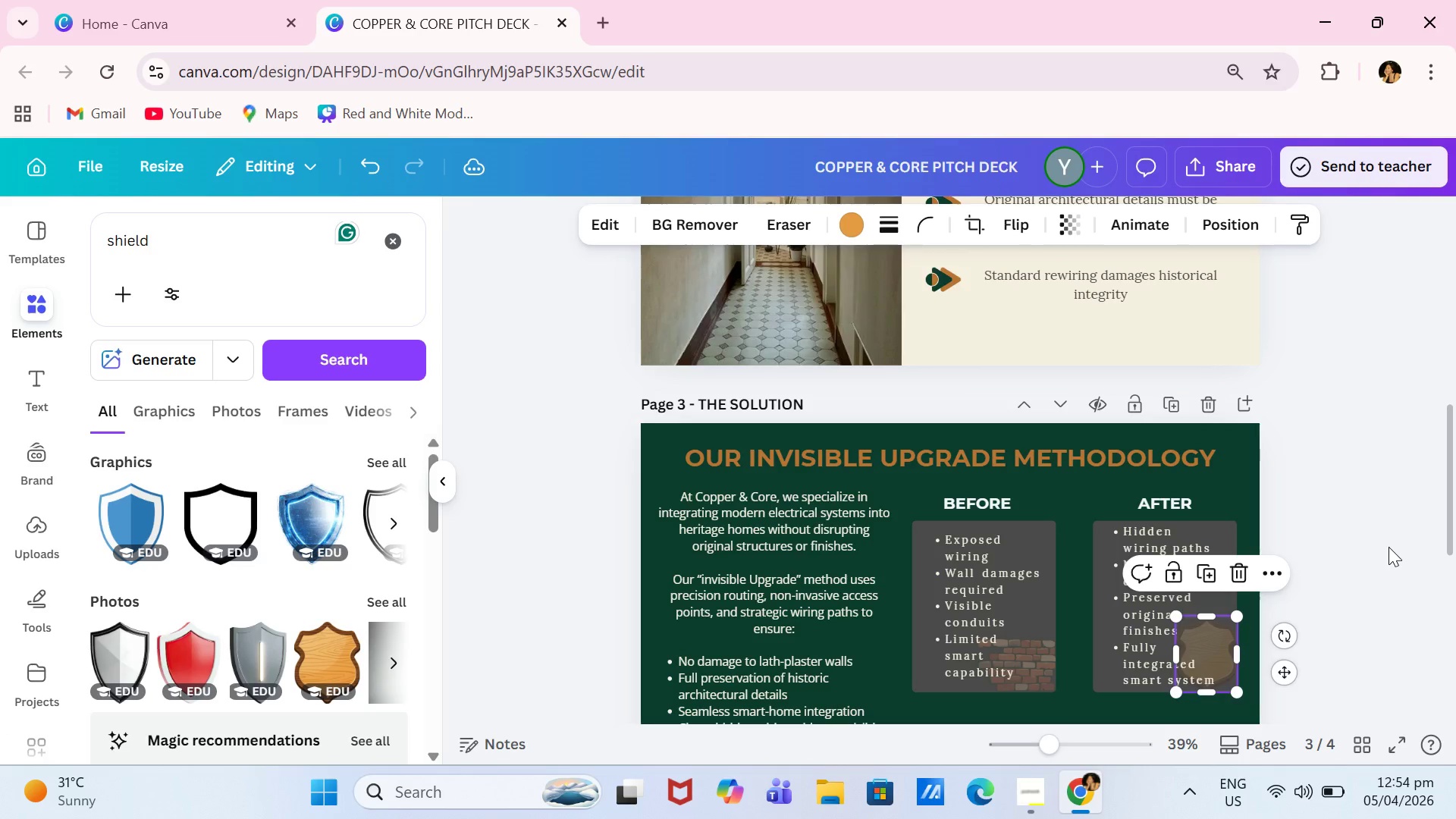 
double_click([1389, 547])
 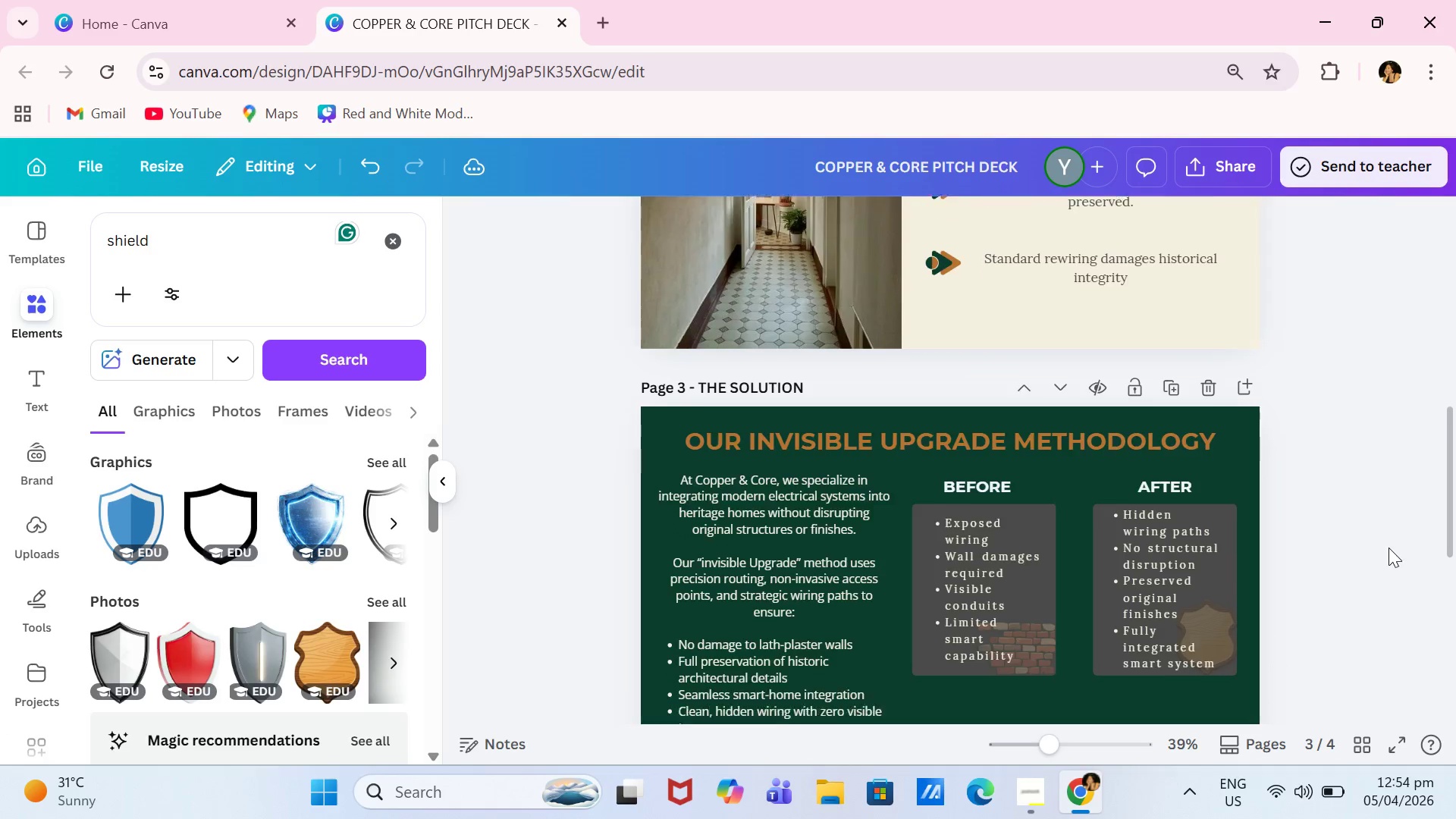 
scroll: coordinate [1389, 548], scroll_direction: down, amount: 2.0
 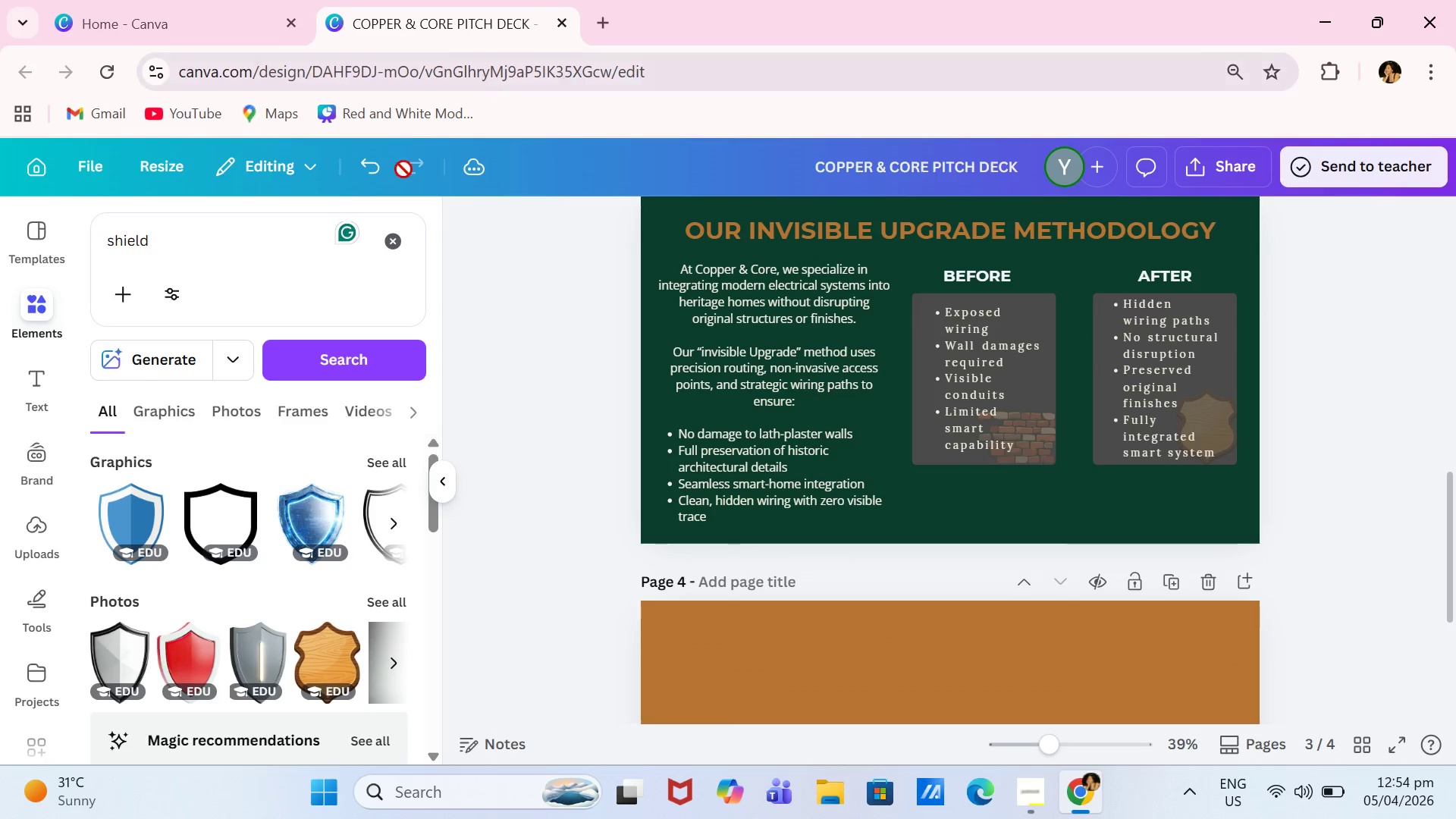 
left_click_drag(start_coordinate=[247, 231], to_coordinate=[41, 206])
 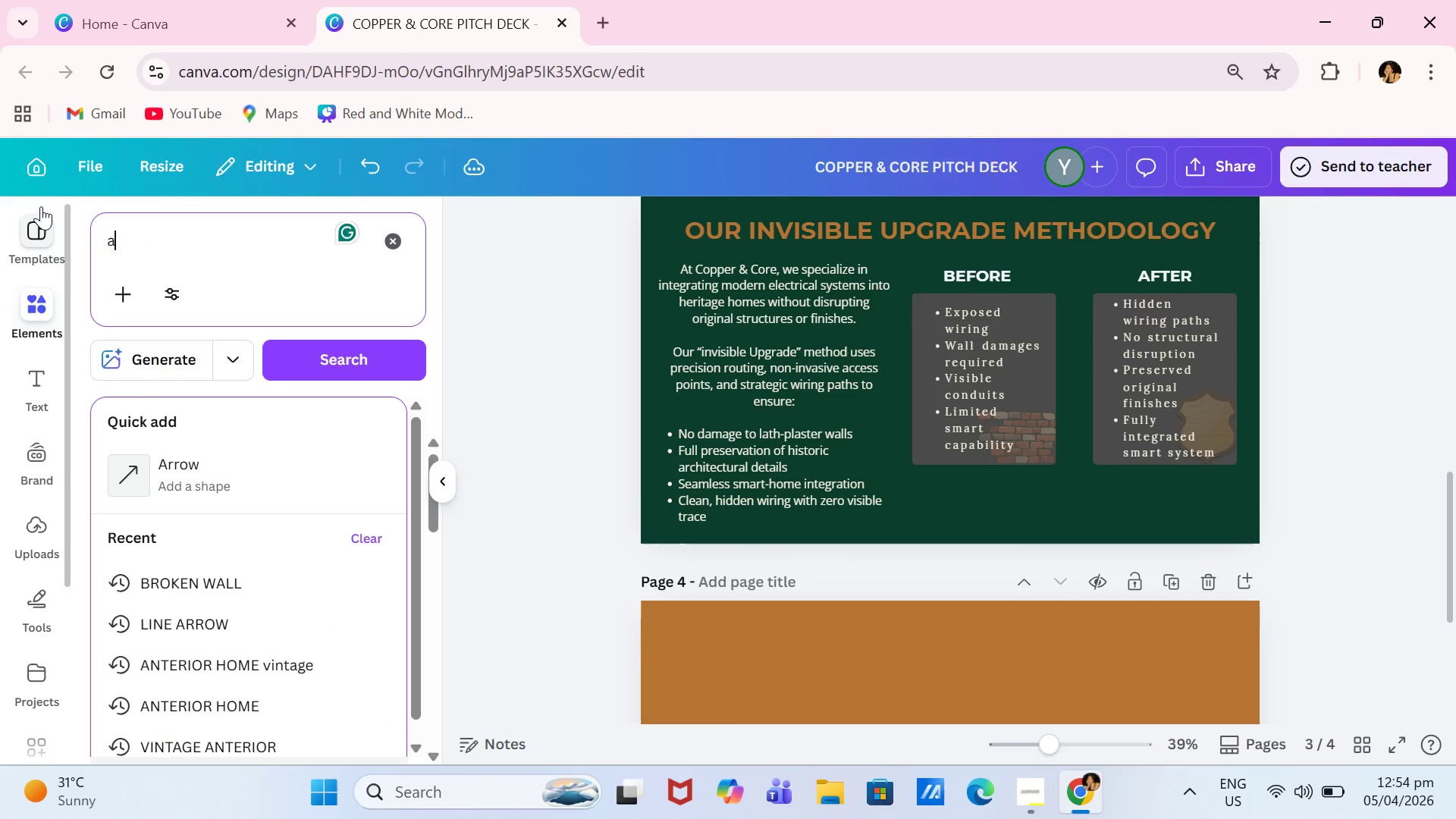 
type(arrow)
 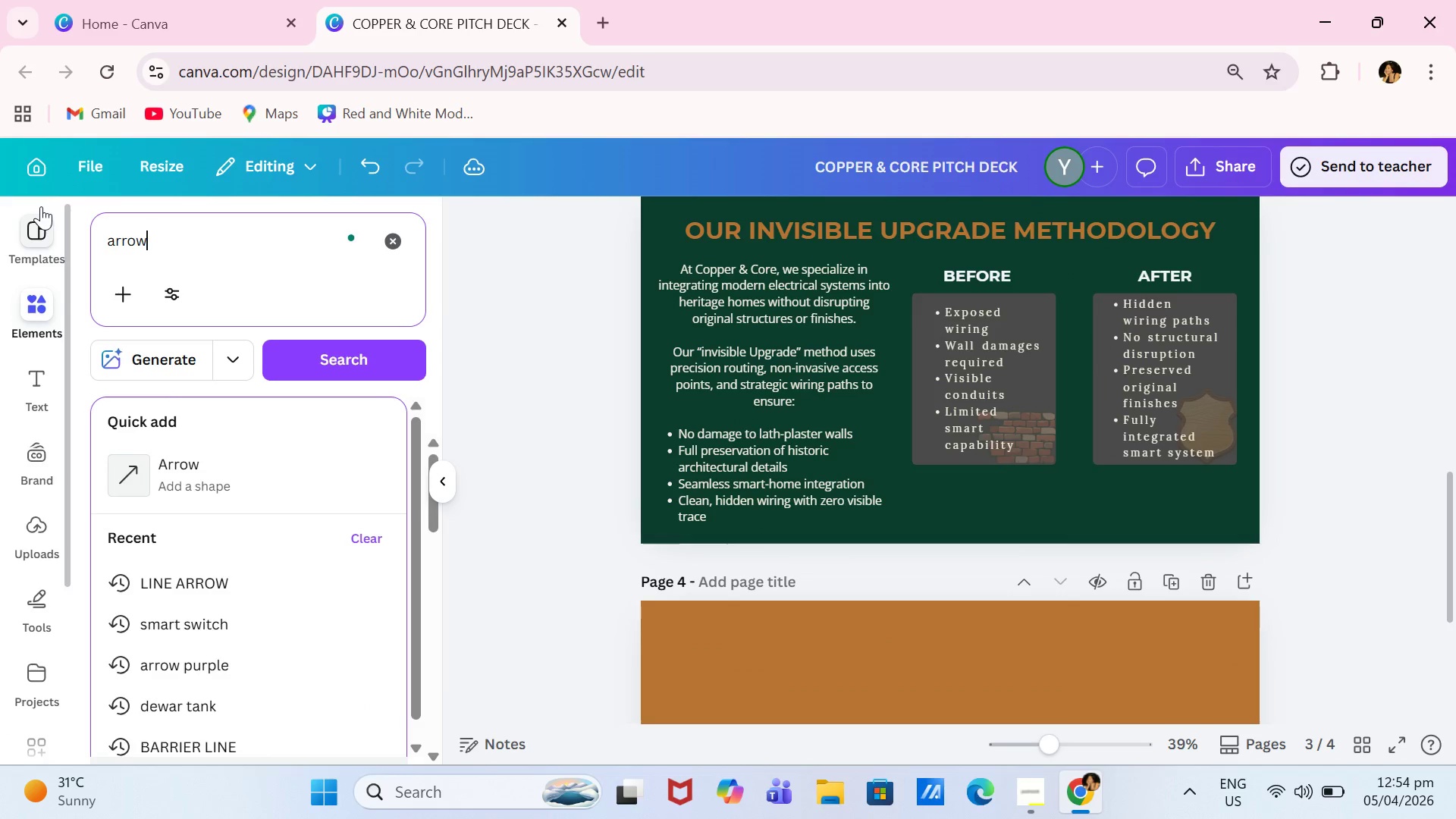 
key(Enter)
 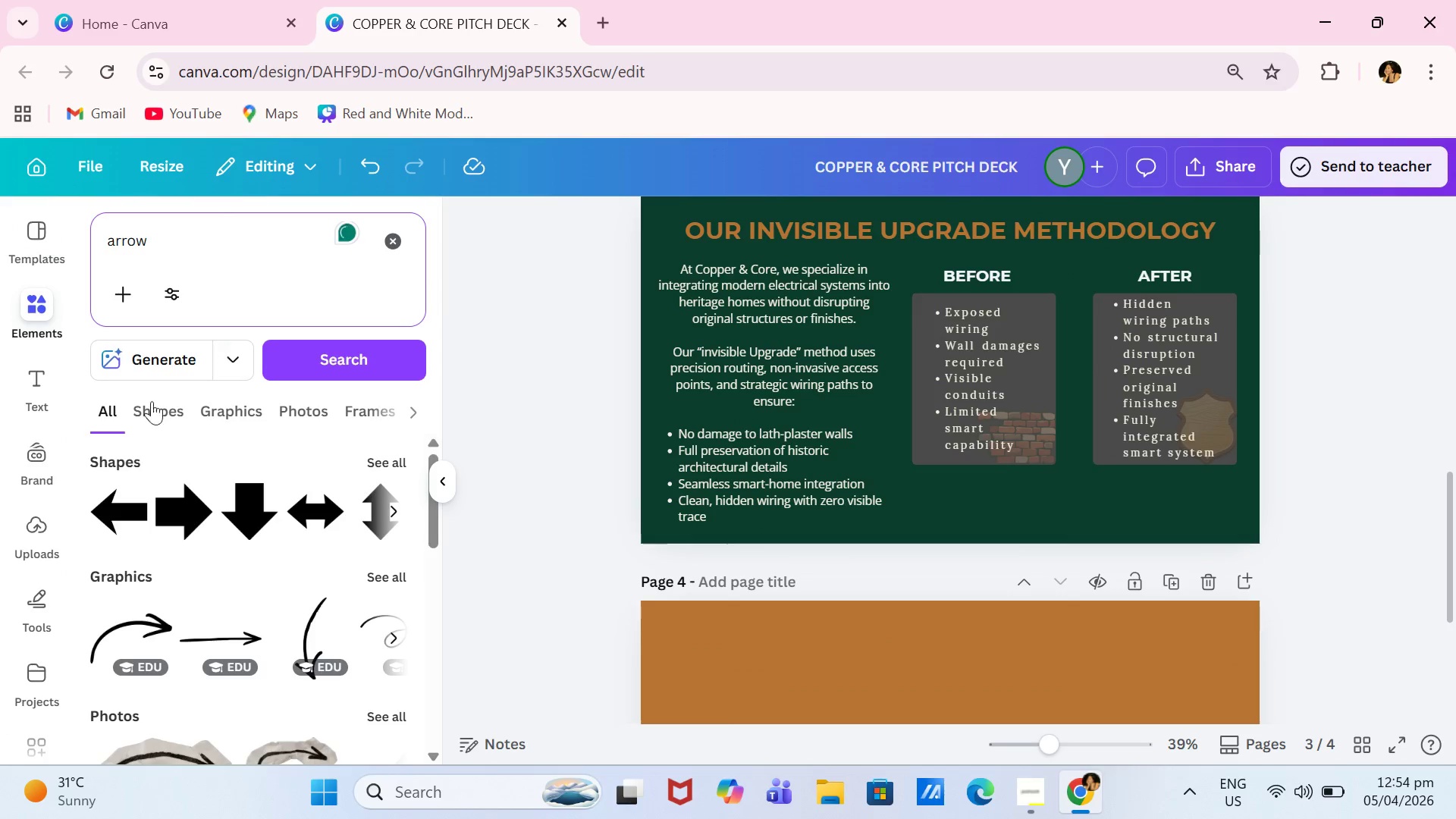 
scroll: coordinate [267, 549], scroll_direction: down, amount: 5.0
 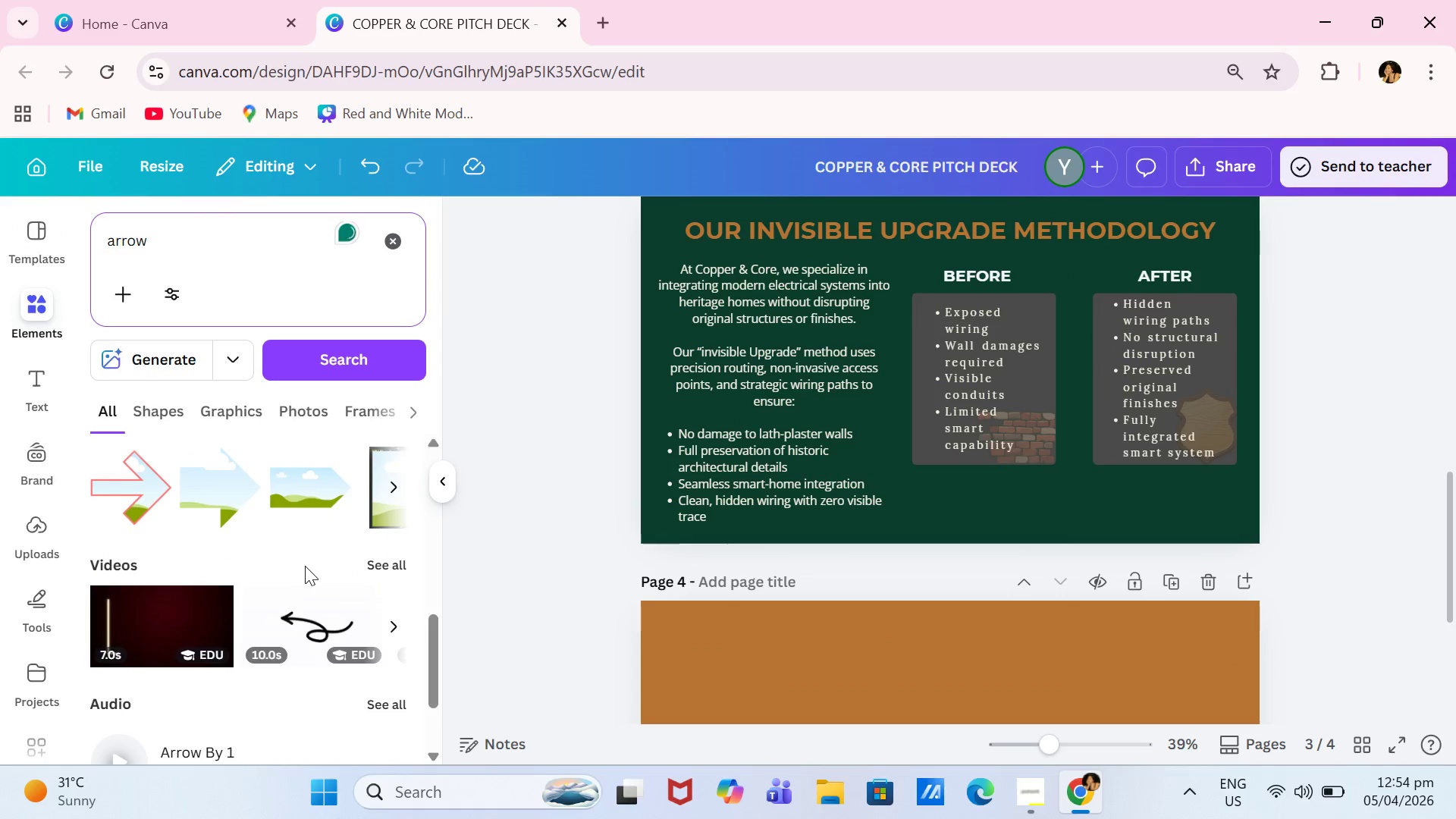 
scroll: coordinate [306, 566], scroll_direction: up, amount: 6.0
 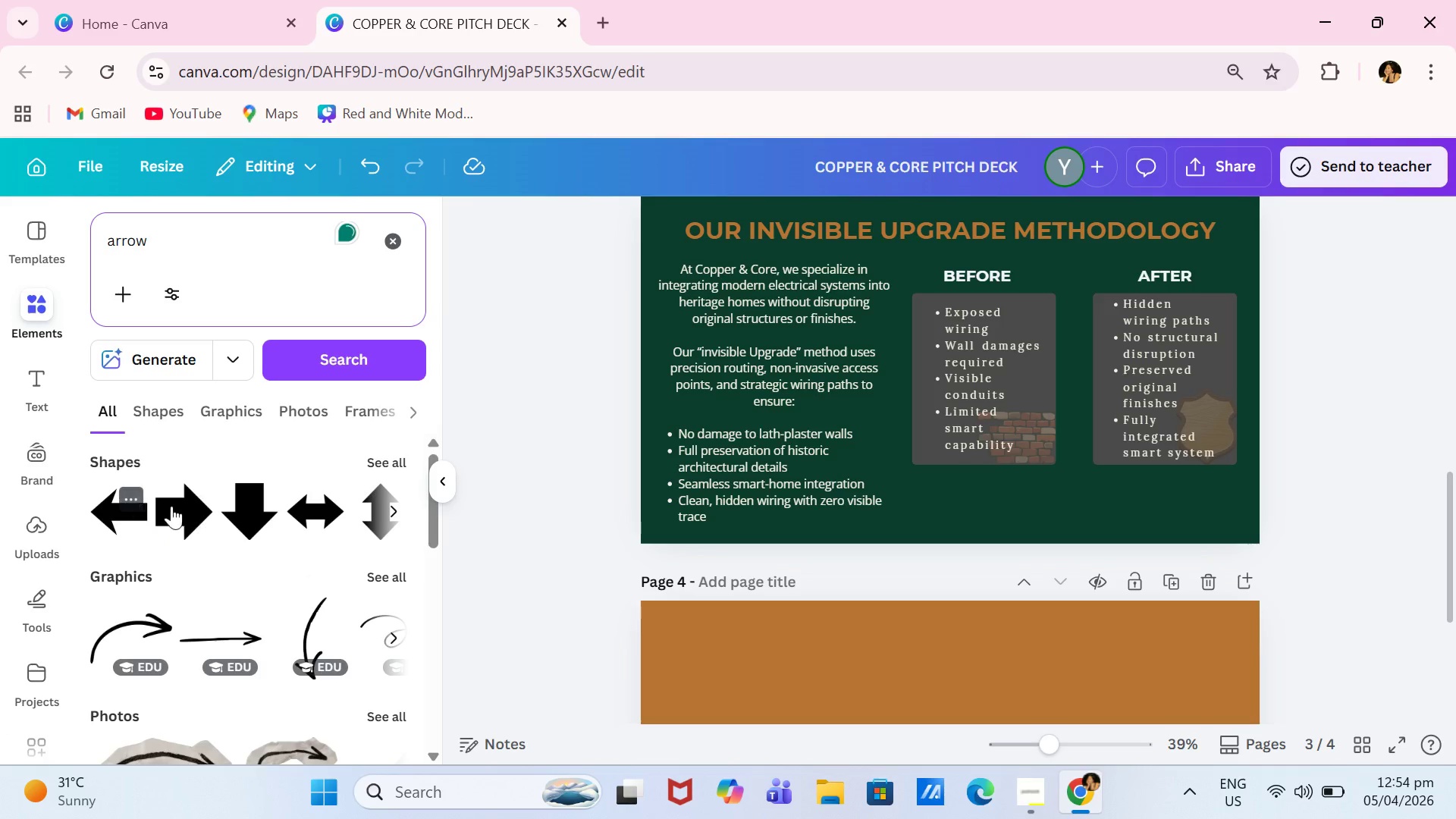 
left_click([185, 506])
 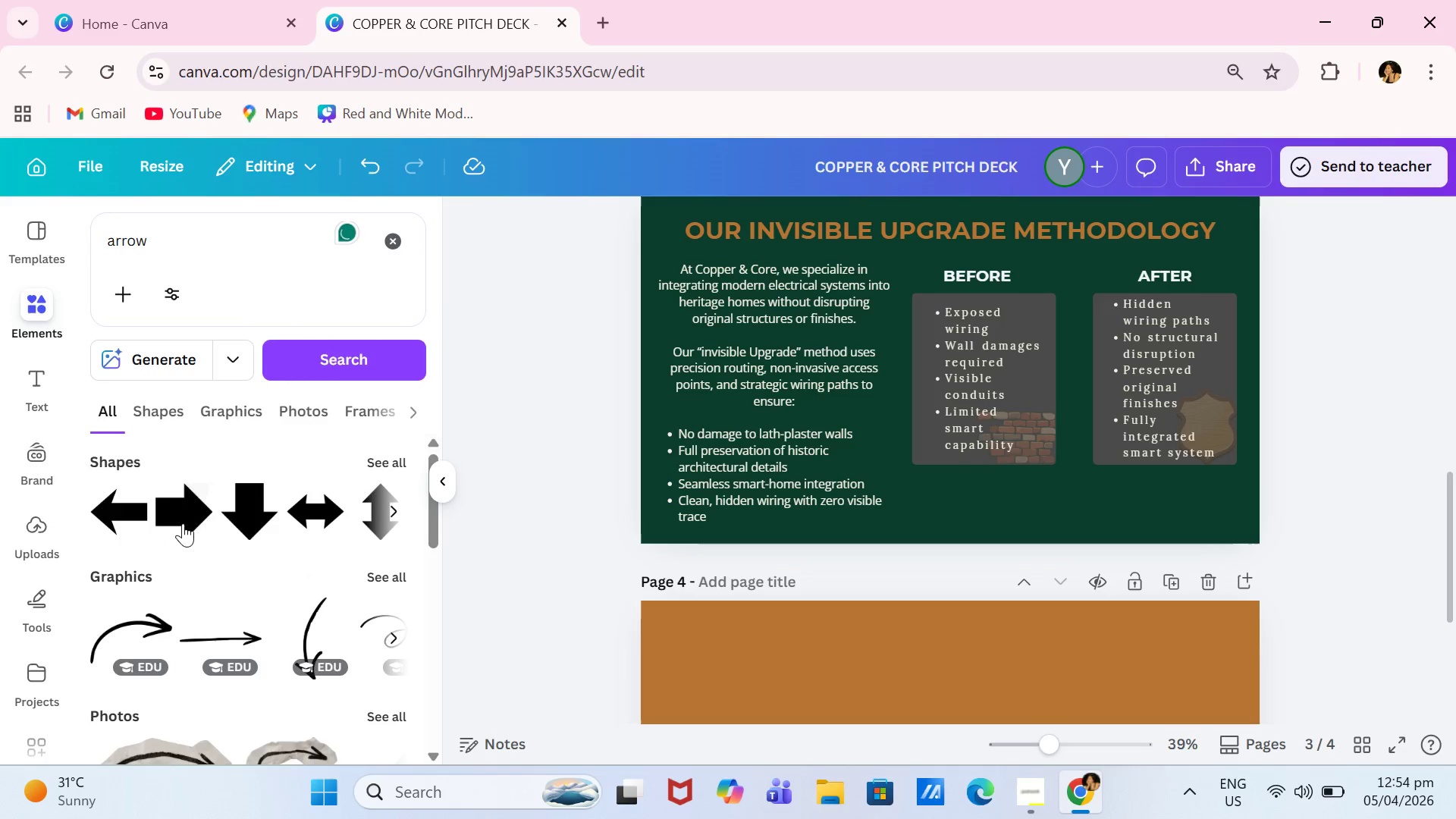 
left_click([183, 523])
 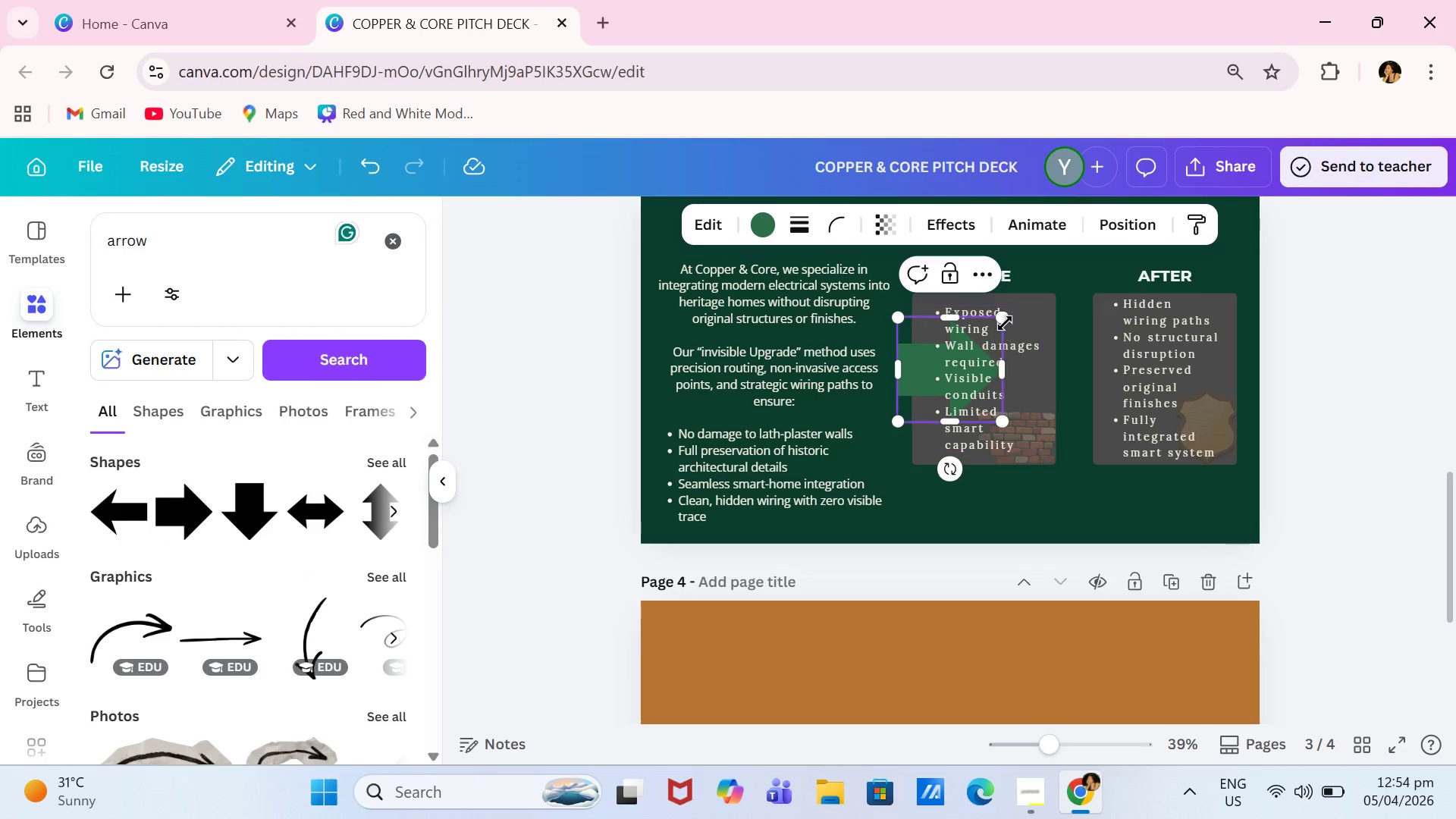 
left_click_drag(start_coordinate=[1006, 319], to_coordinate=[930, 365])
 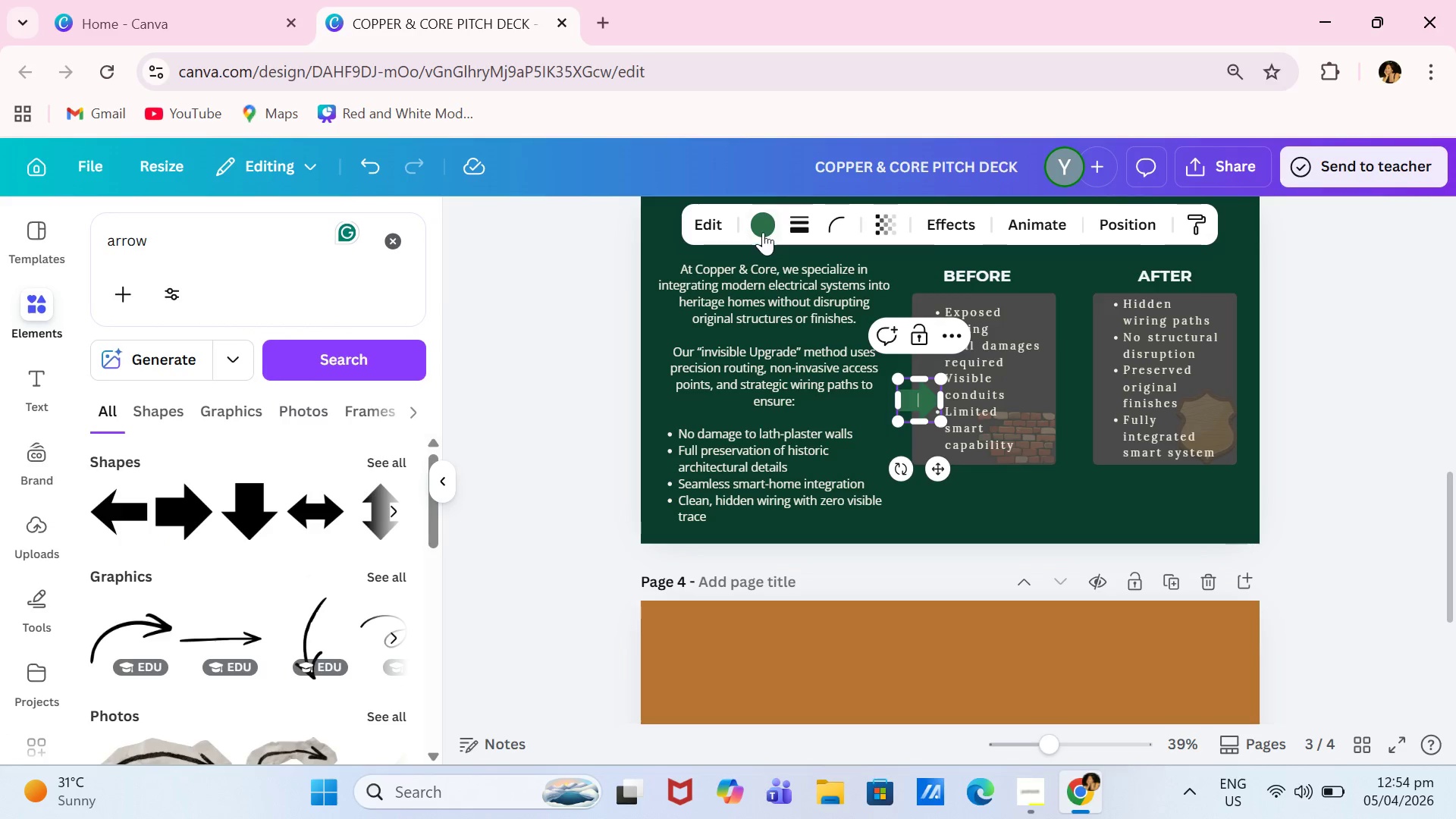 
left_click([763, 232])
 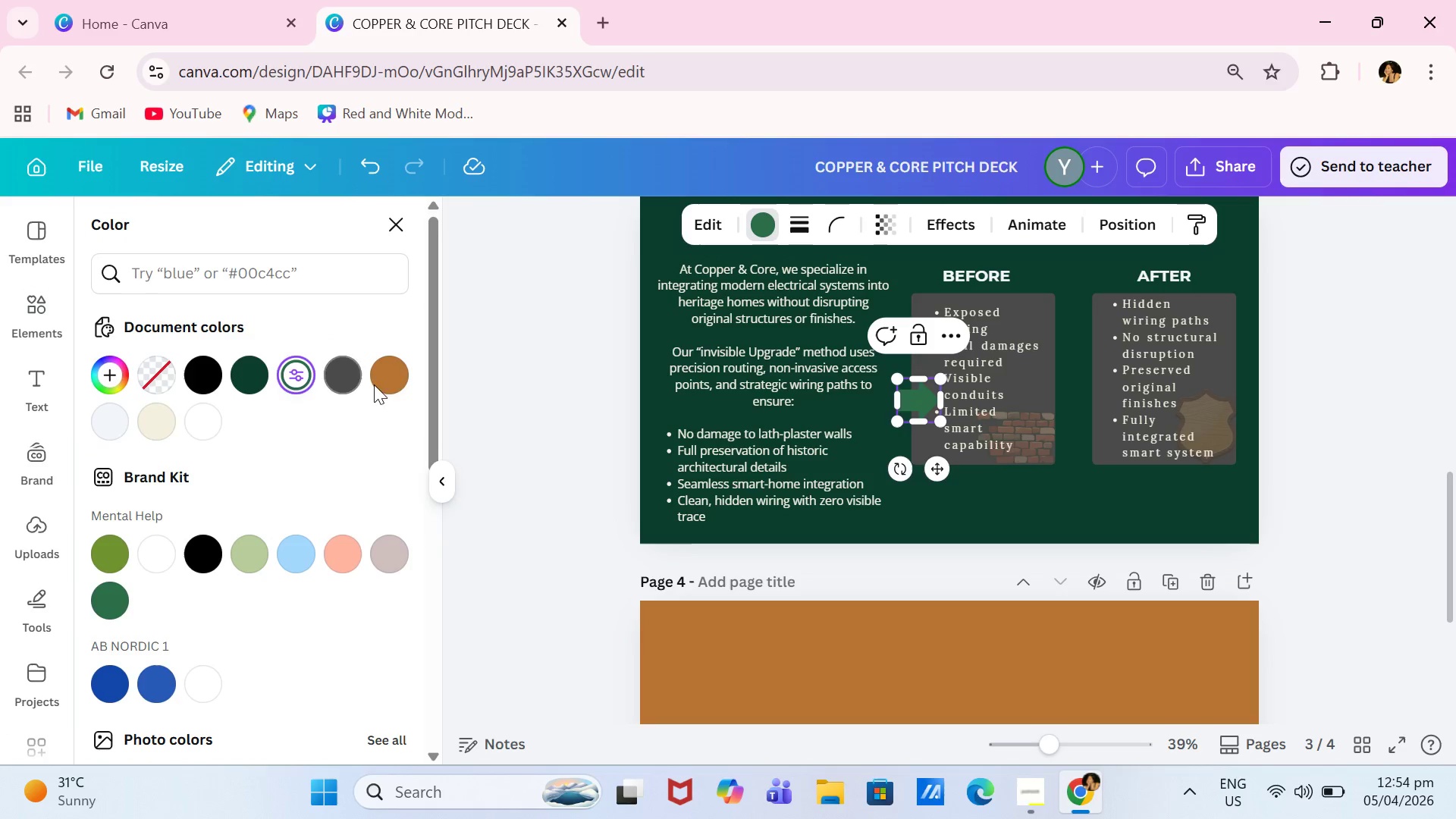 
left_click([396, 377])
 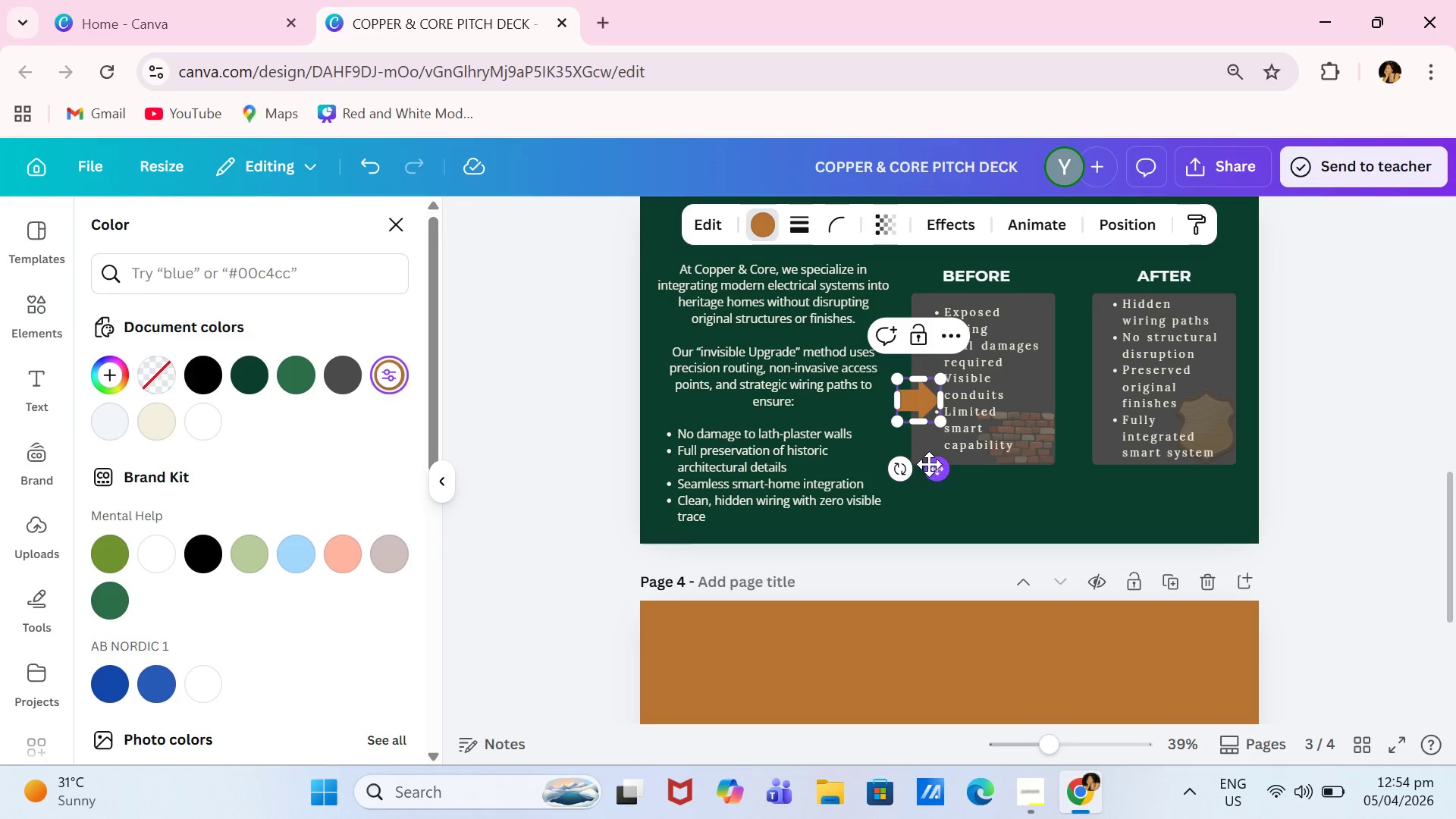 
left_click_drag(start_coordinate=[930, 466], to_coordinate=[1089, 444])
 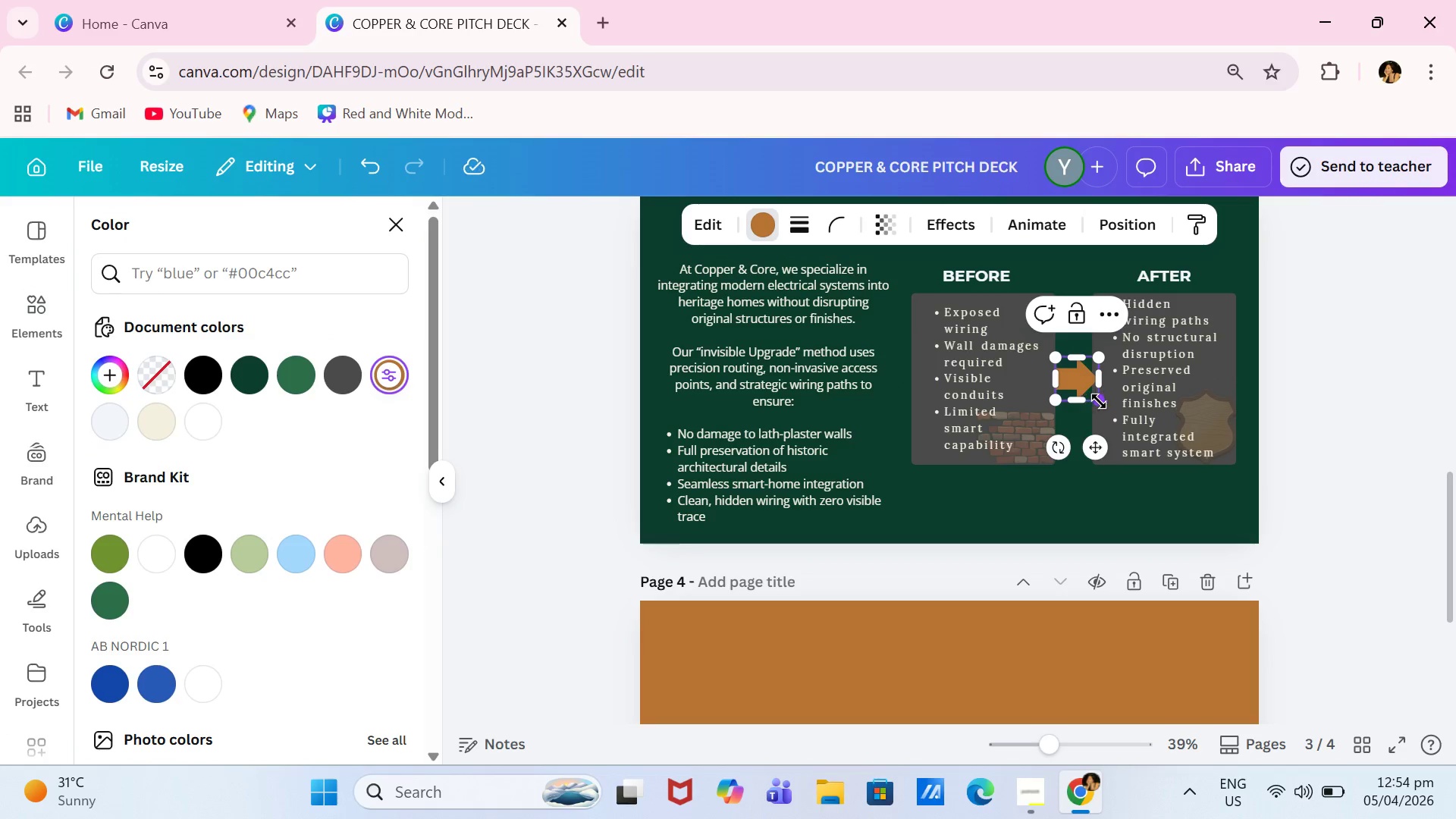 
left_click_drag(start_coordinate=[1099, 401], to_coordinate=[1086, 396])
 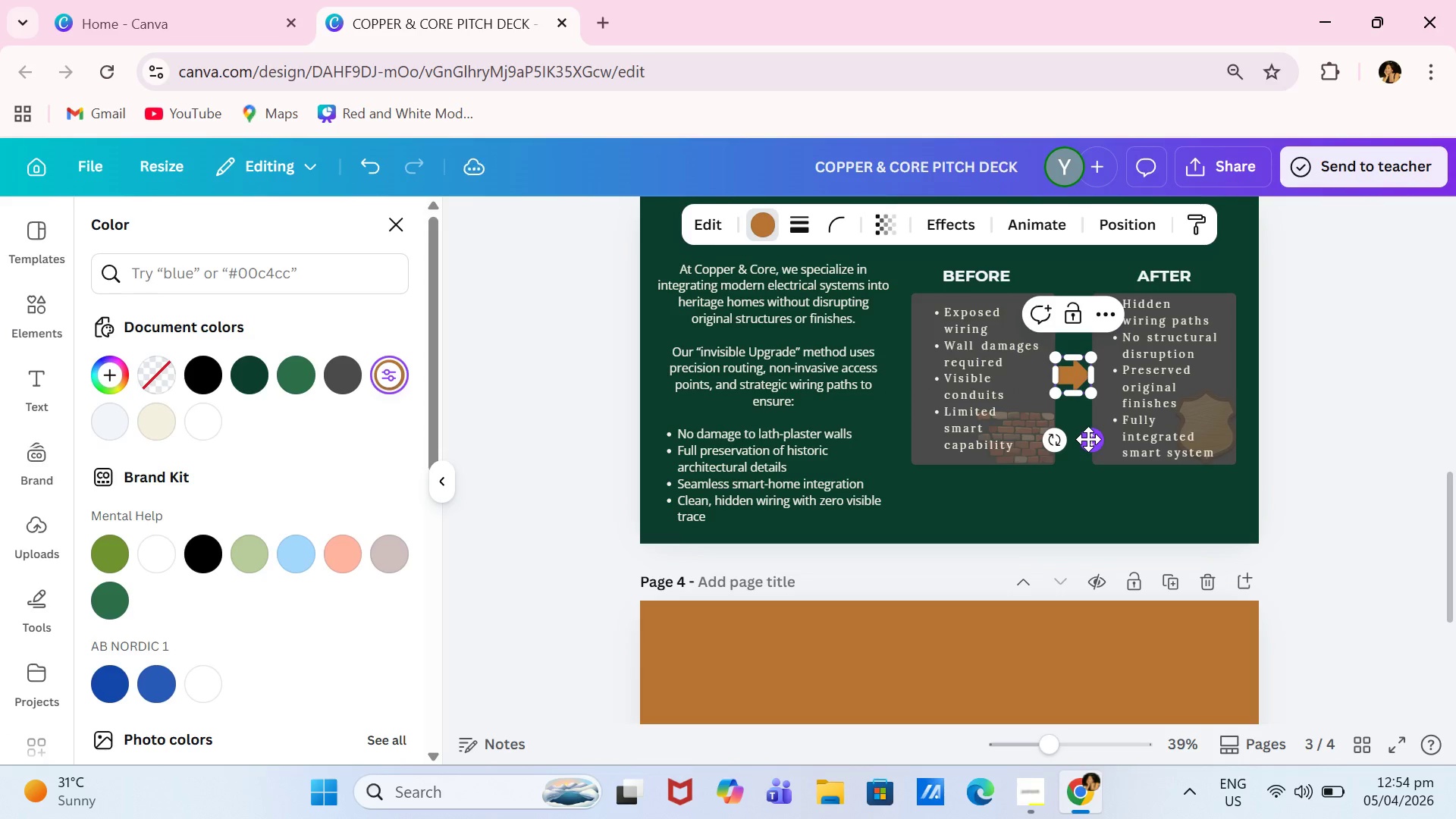 
left_click_drag(start_coordinate=[1088, 439], to_coordinate=[1090, 443])
 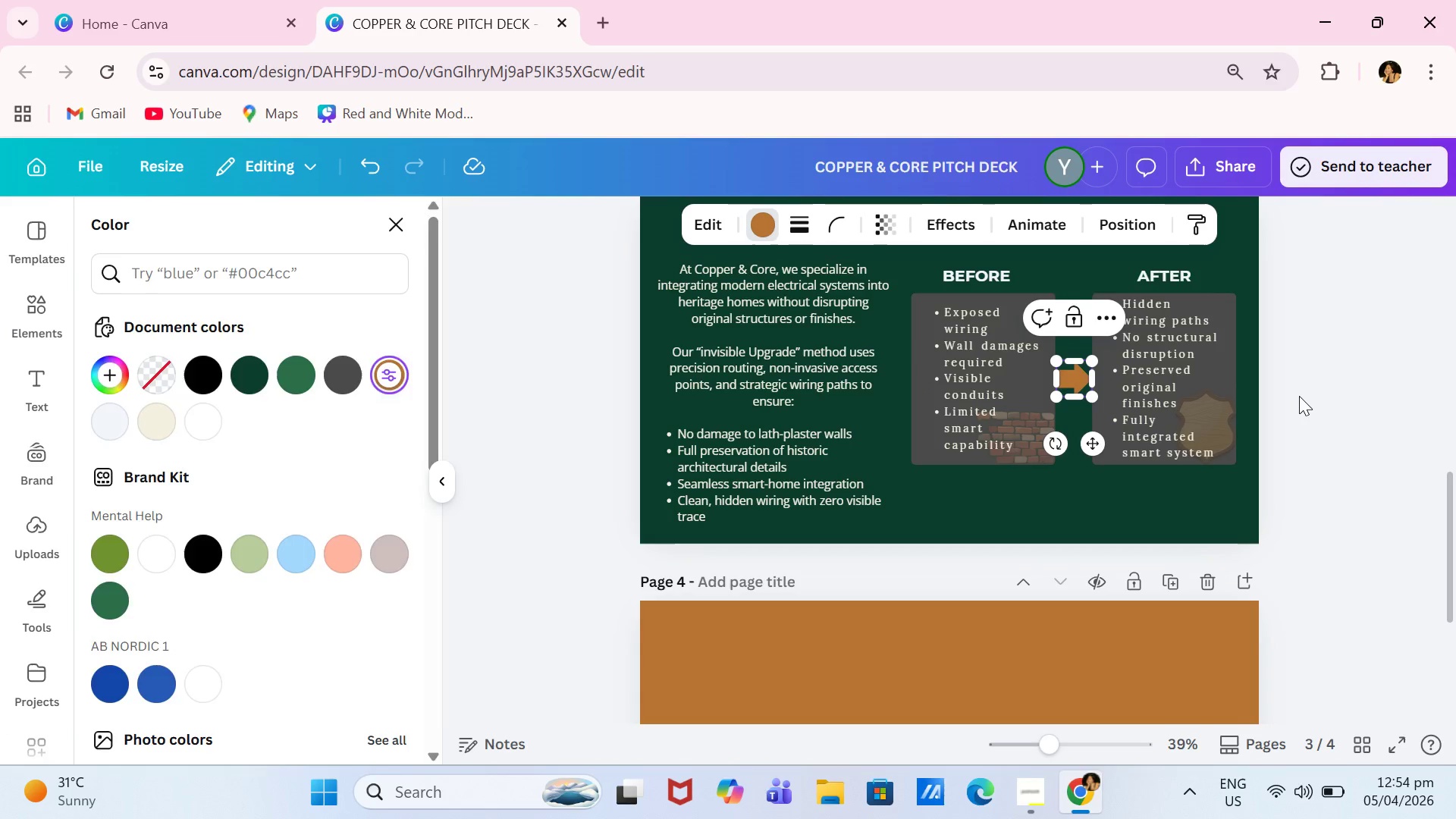 
left_click([1299, 396])
 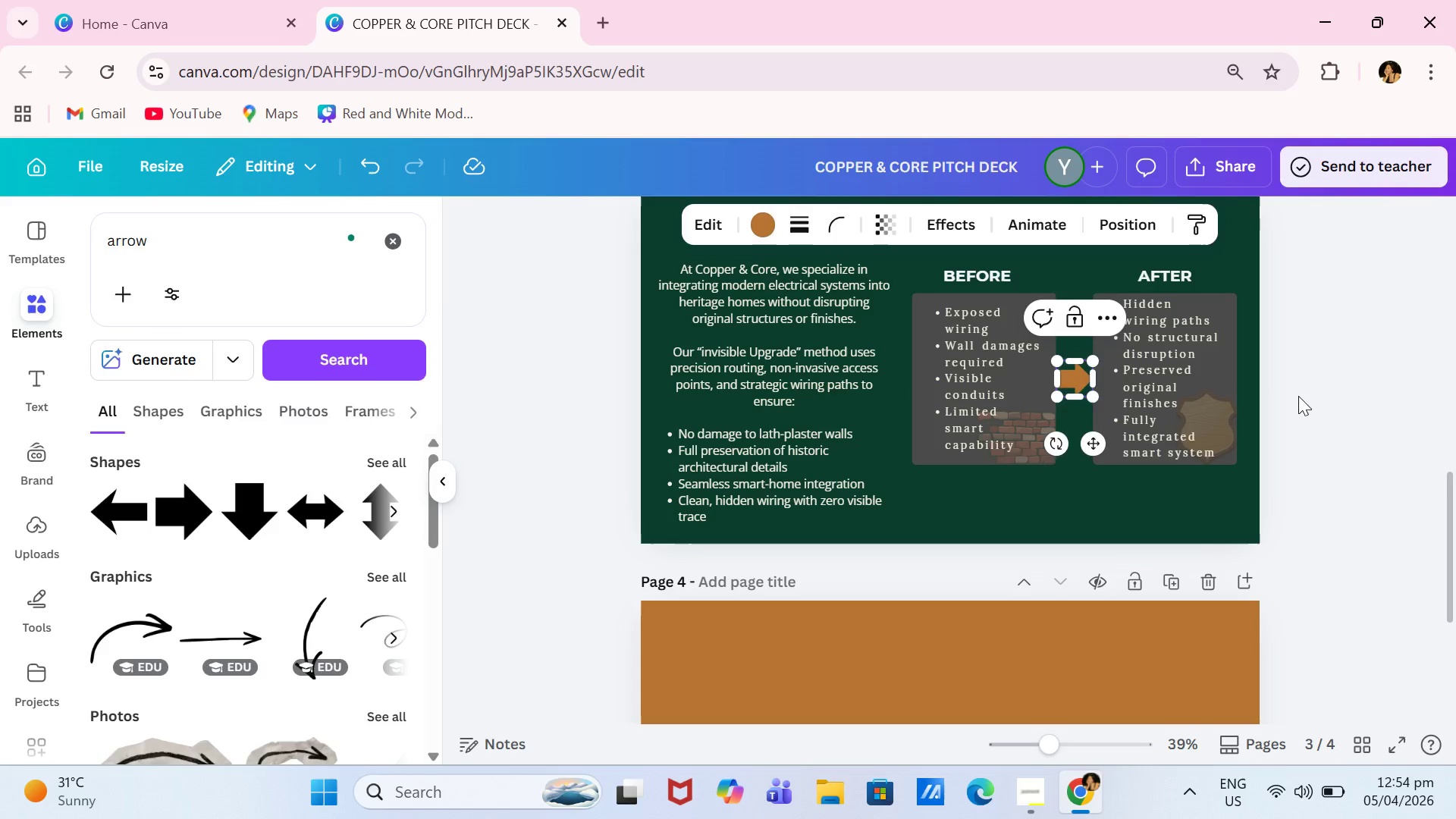 
left_click([1298, 396])
 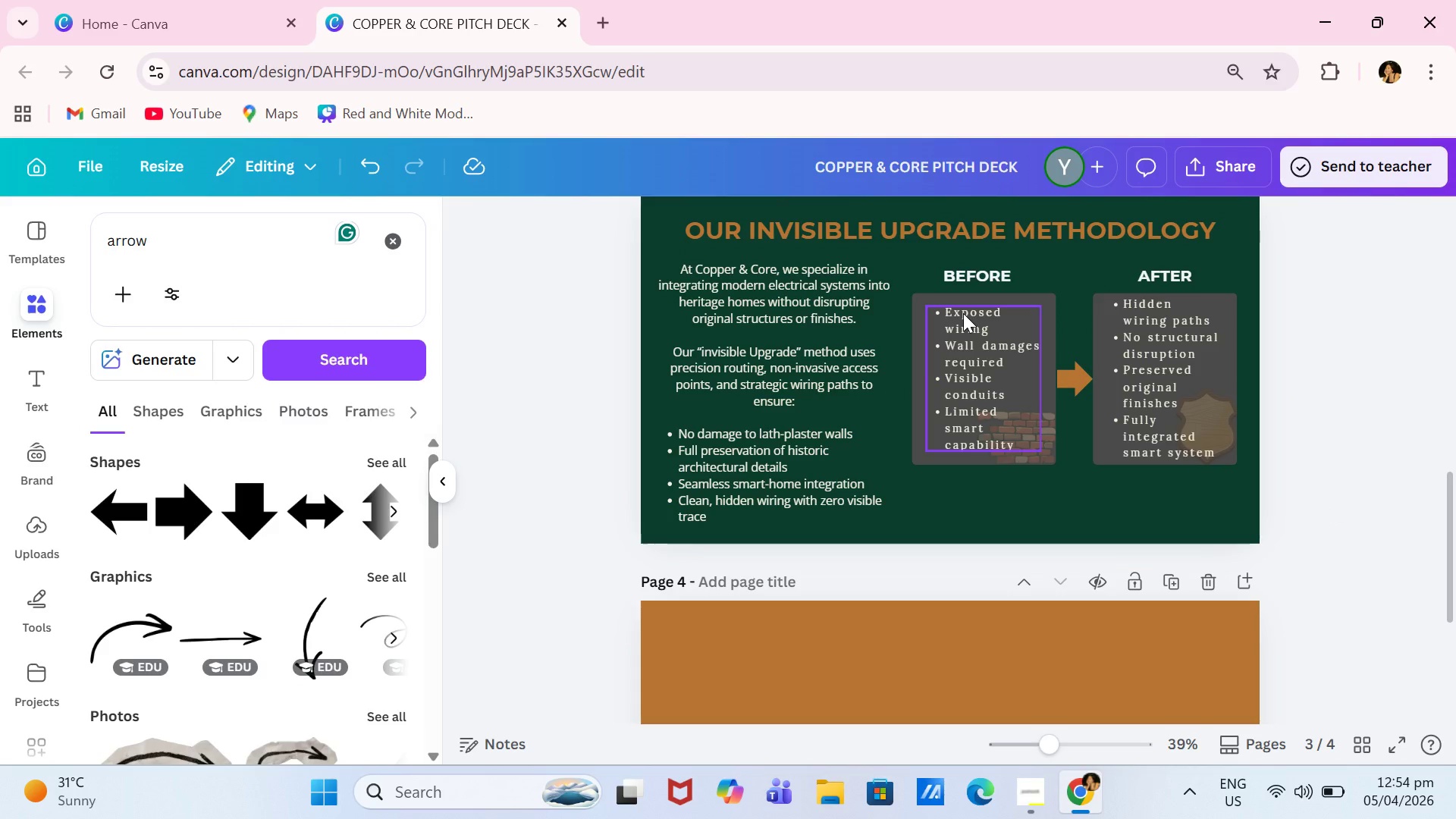 
wait(17.19)
 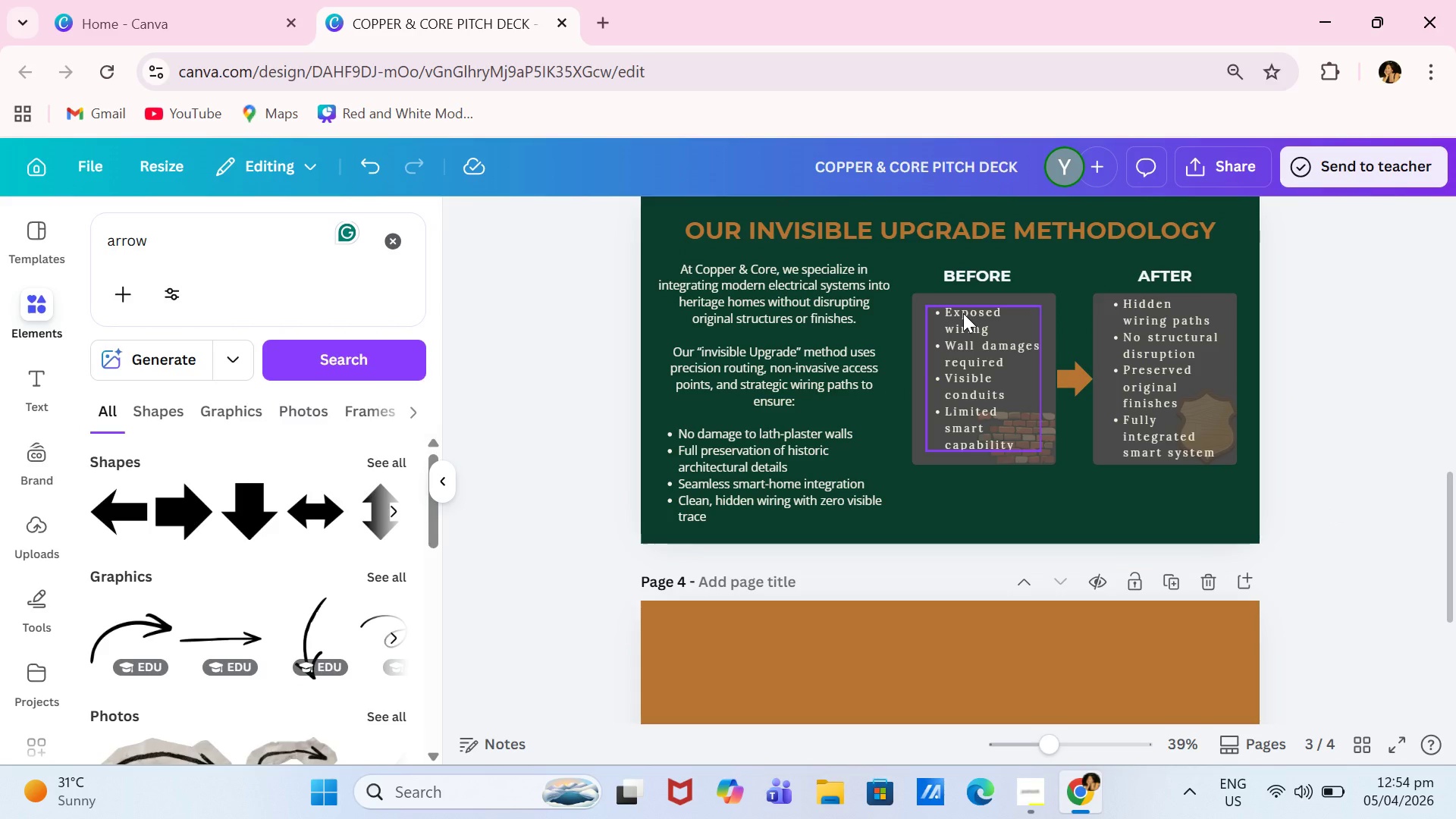 
left_click_drag(start_coordinate=[156, 238], to_coordinate=[48, 243])
 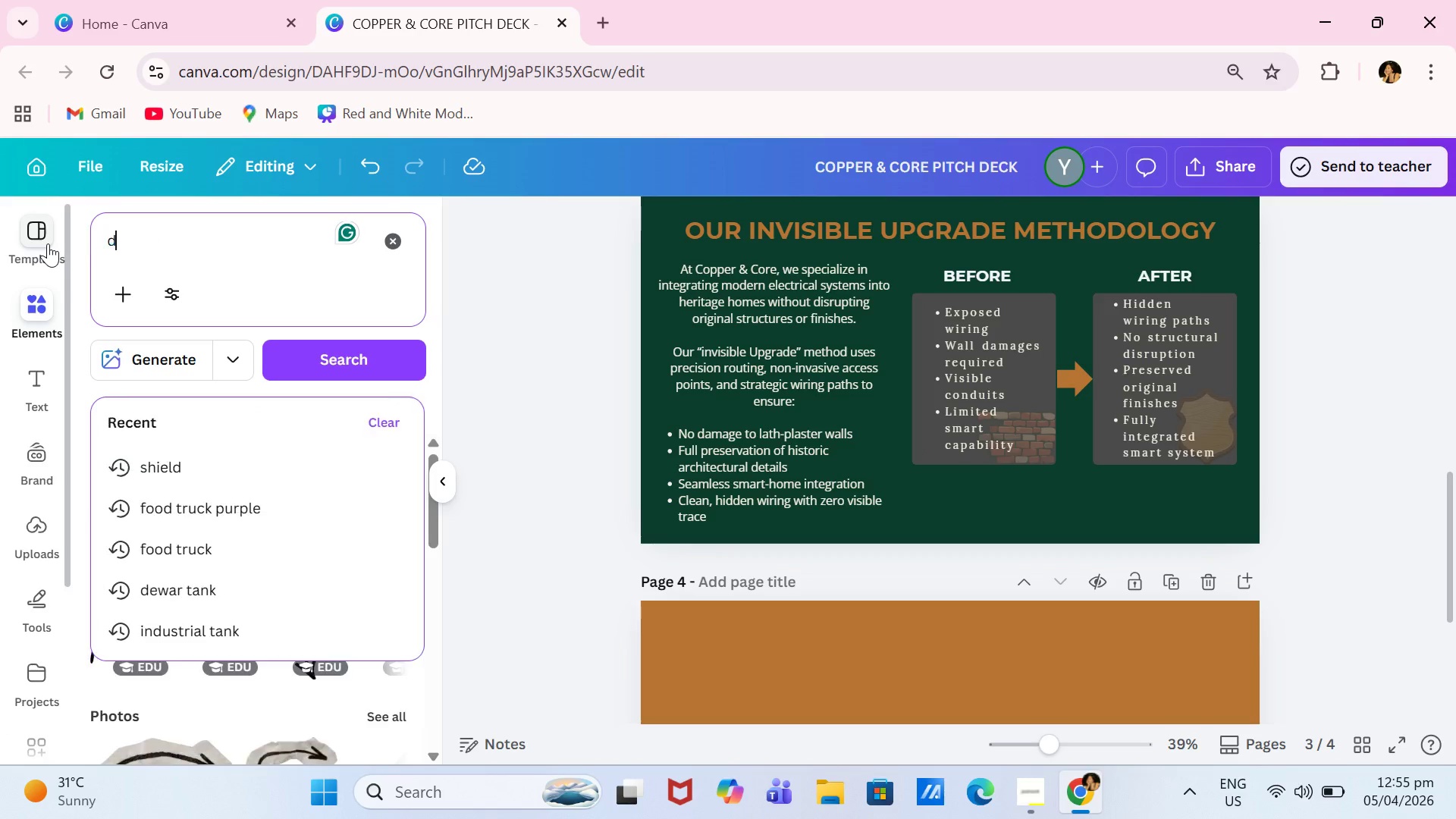 
type(dark paper texture)
 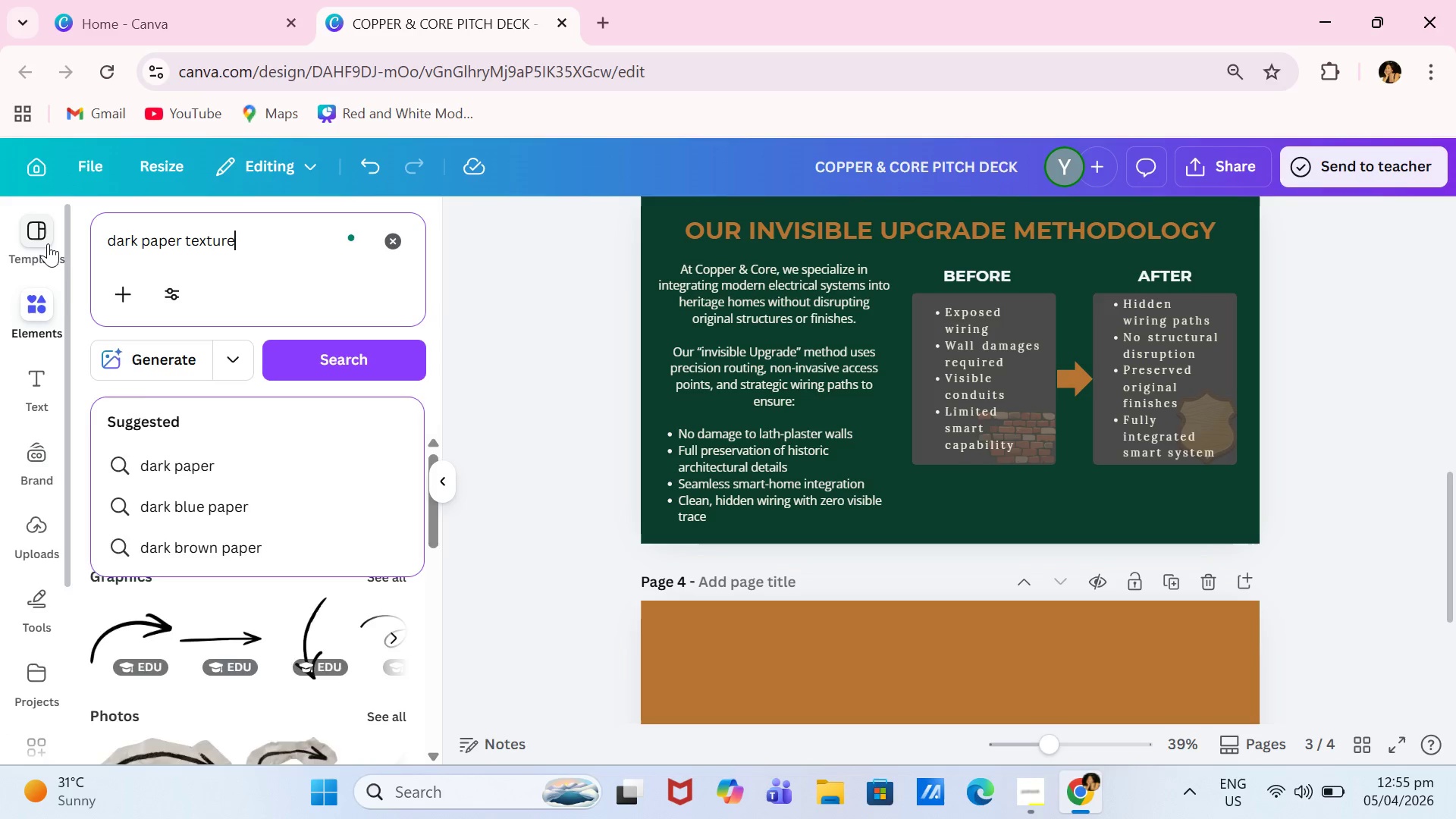 
key(Enter)
 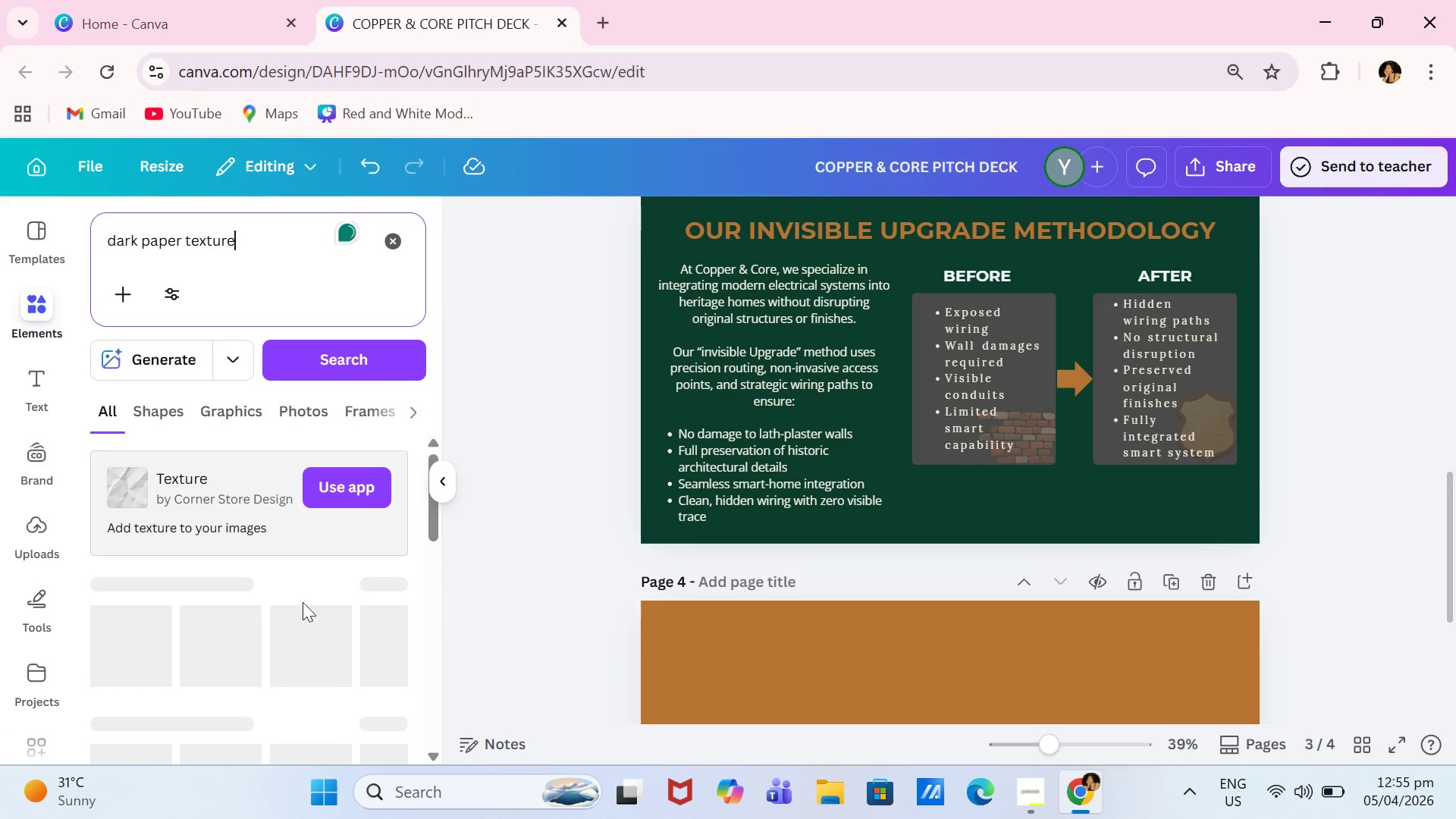 
scroll: coordinate [262, 598], scroll_direction: down, amount: 1.0
 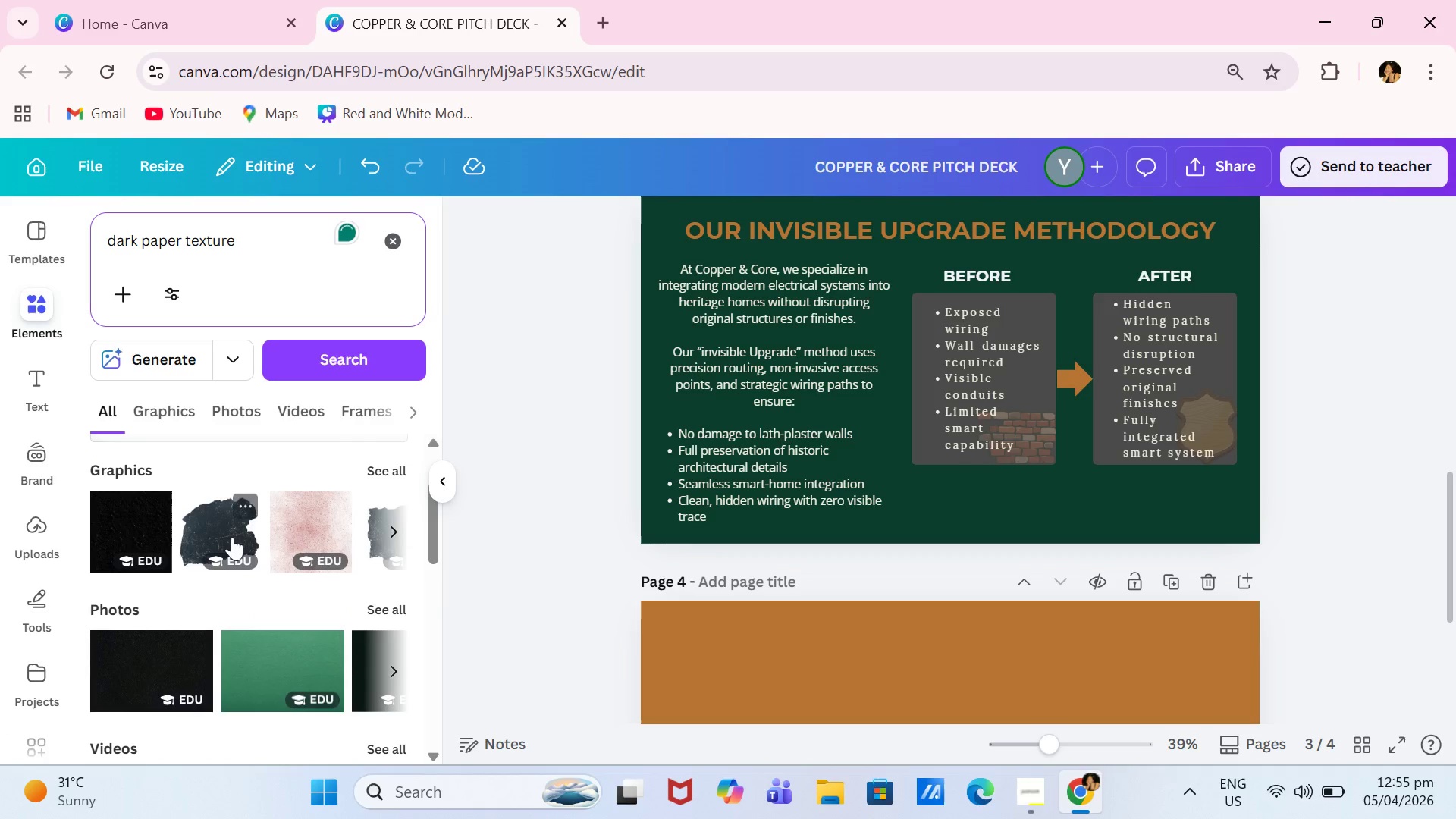 
left_click([232, 536])
 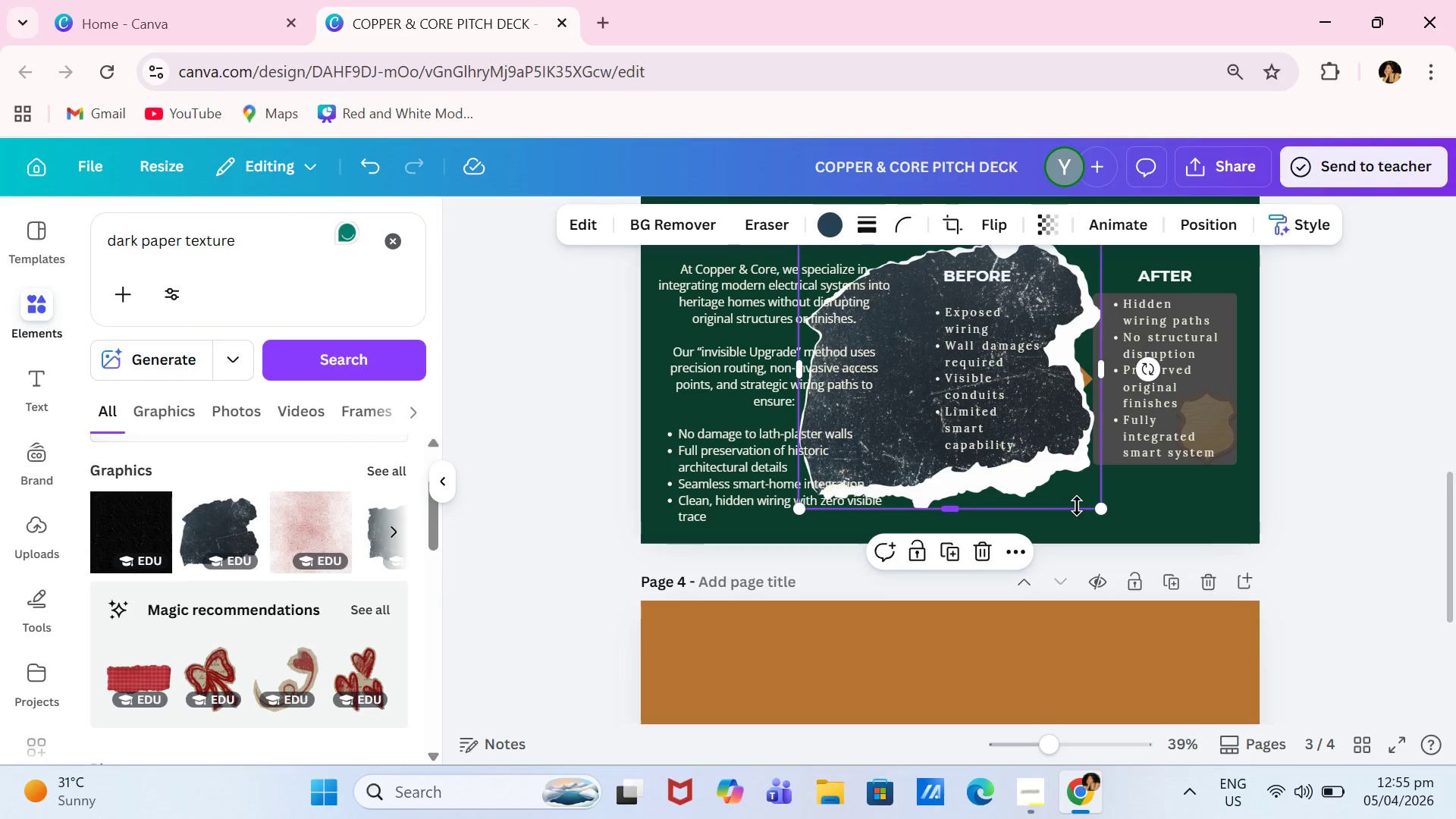 
left_click_drag(start_coordinate=[1112, 510], to_coordinate=[1144, 526])
 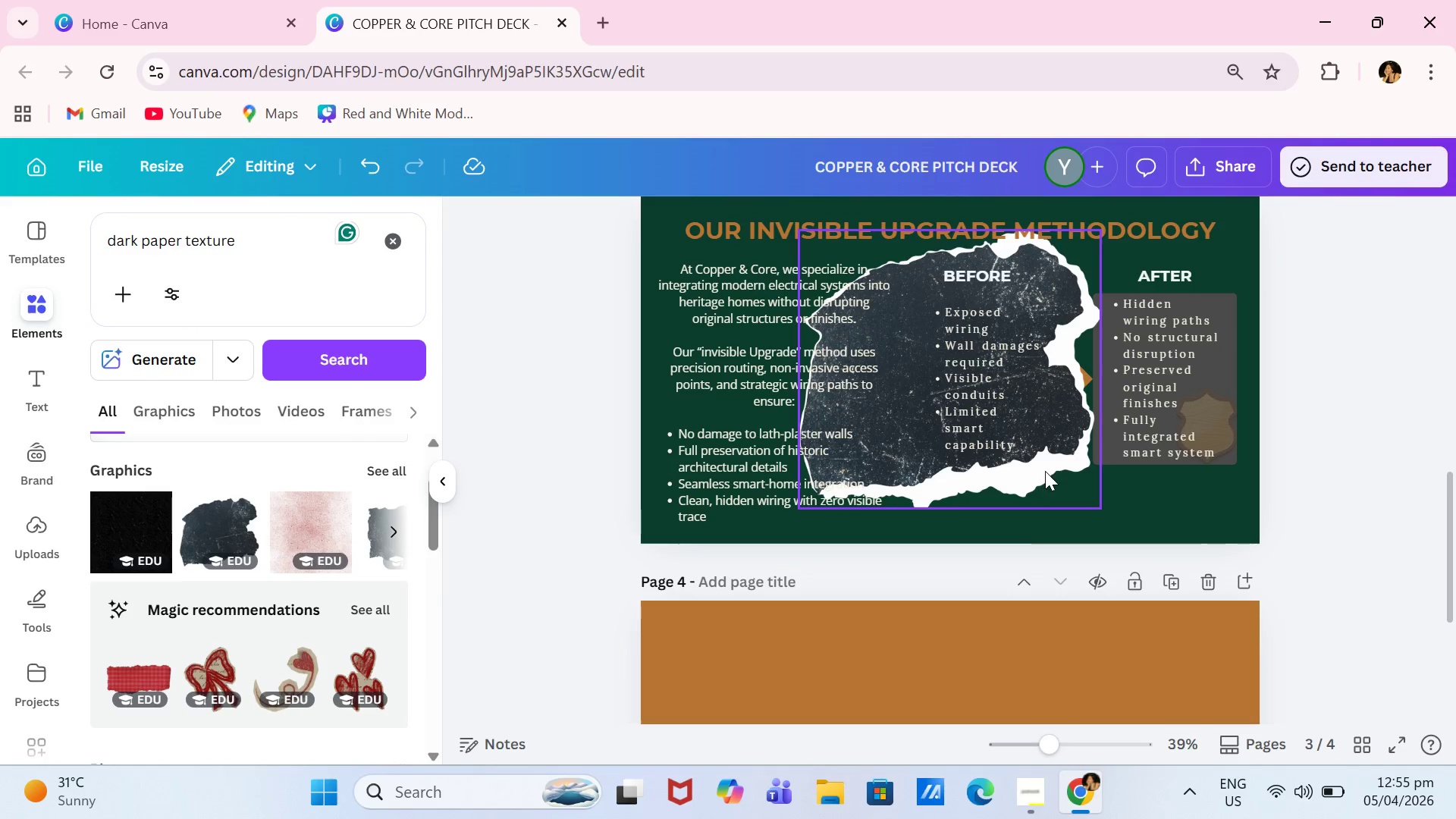 
left_click([1045, 471])
 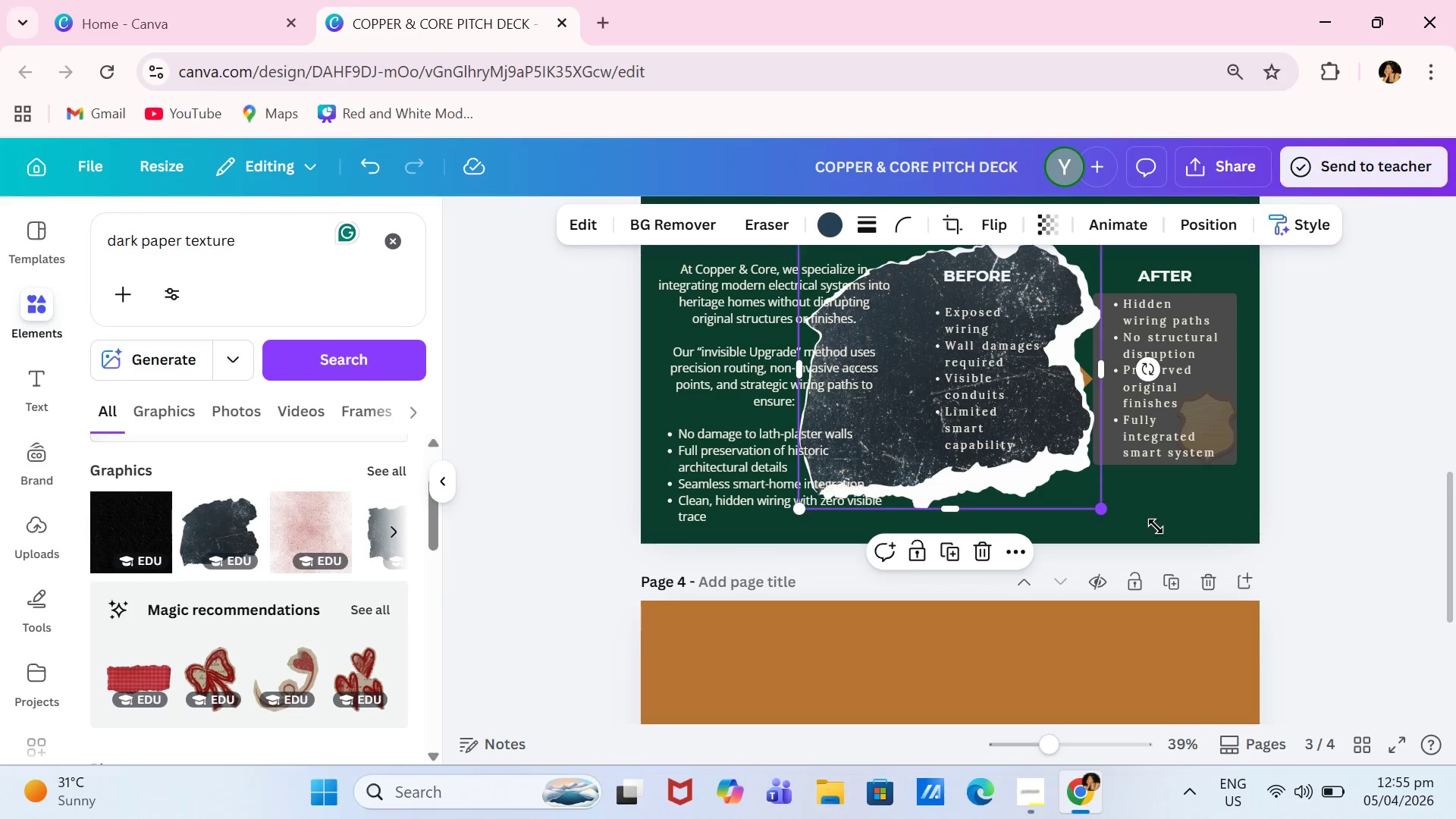 
left_click_drag(start_coordinate=[1097, 504], to_coordinate=[1378, 587])
 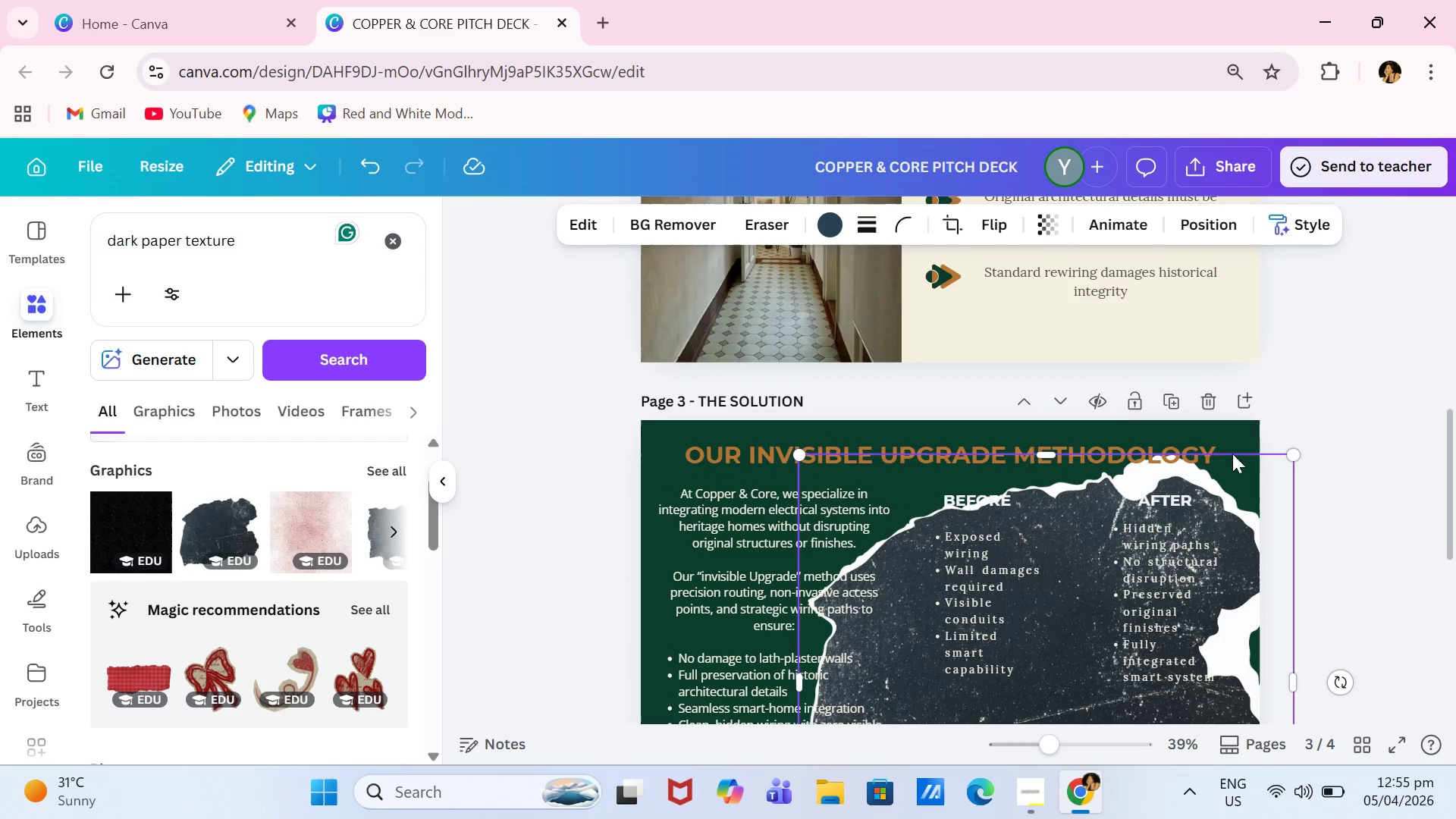 
scroll: coordinate [1341, 463], scroll_direction: up, amount: 2.0
 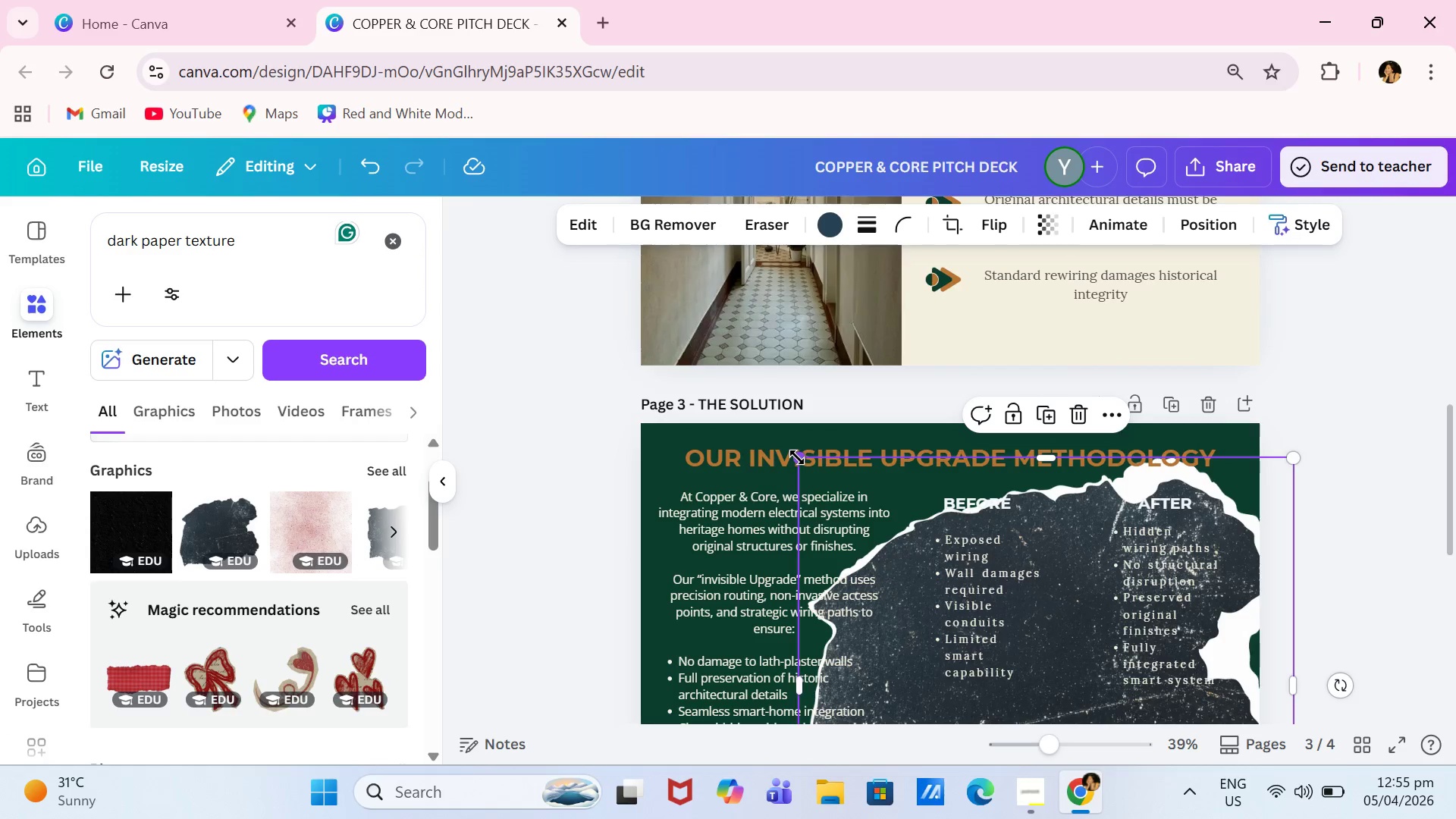 
left_click_drag(start_coordinate=[797, 457], to_coordinate=[532, 318])
 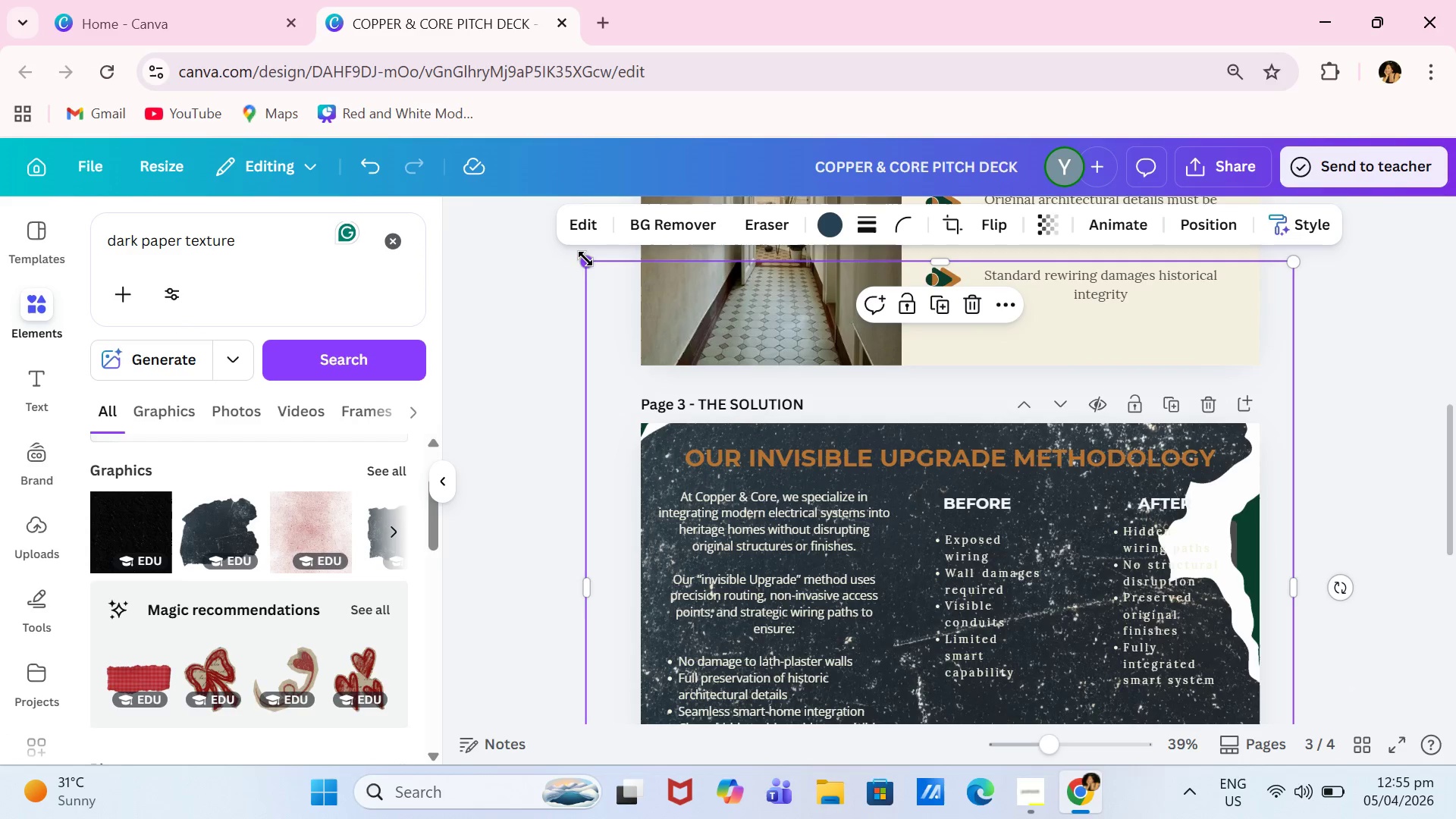 
left_click_drag(start_coordinate=[585, 261], to_coordinate=[709, 403])
 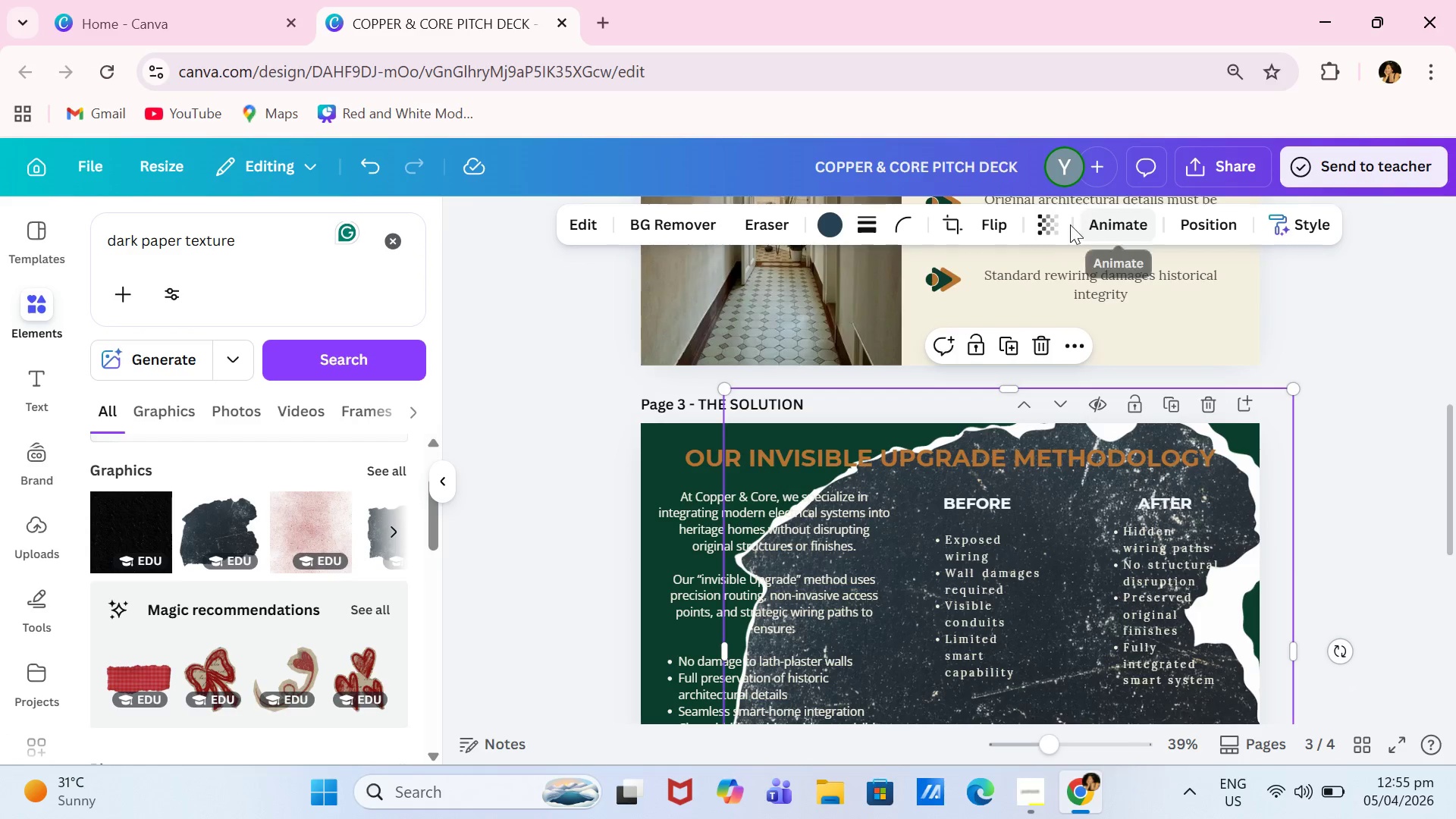 
left_click([1053, 226])
 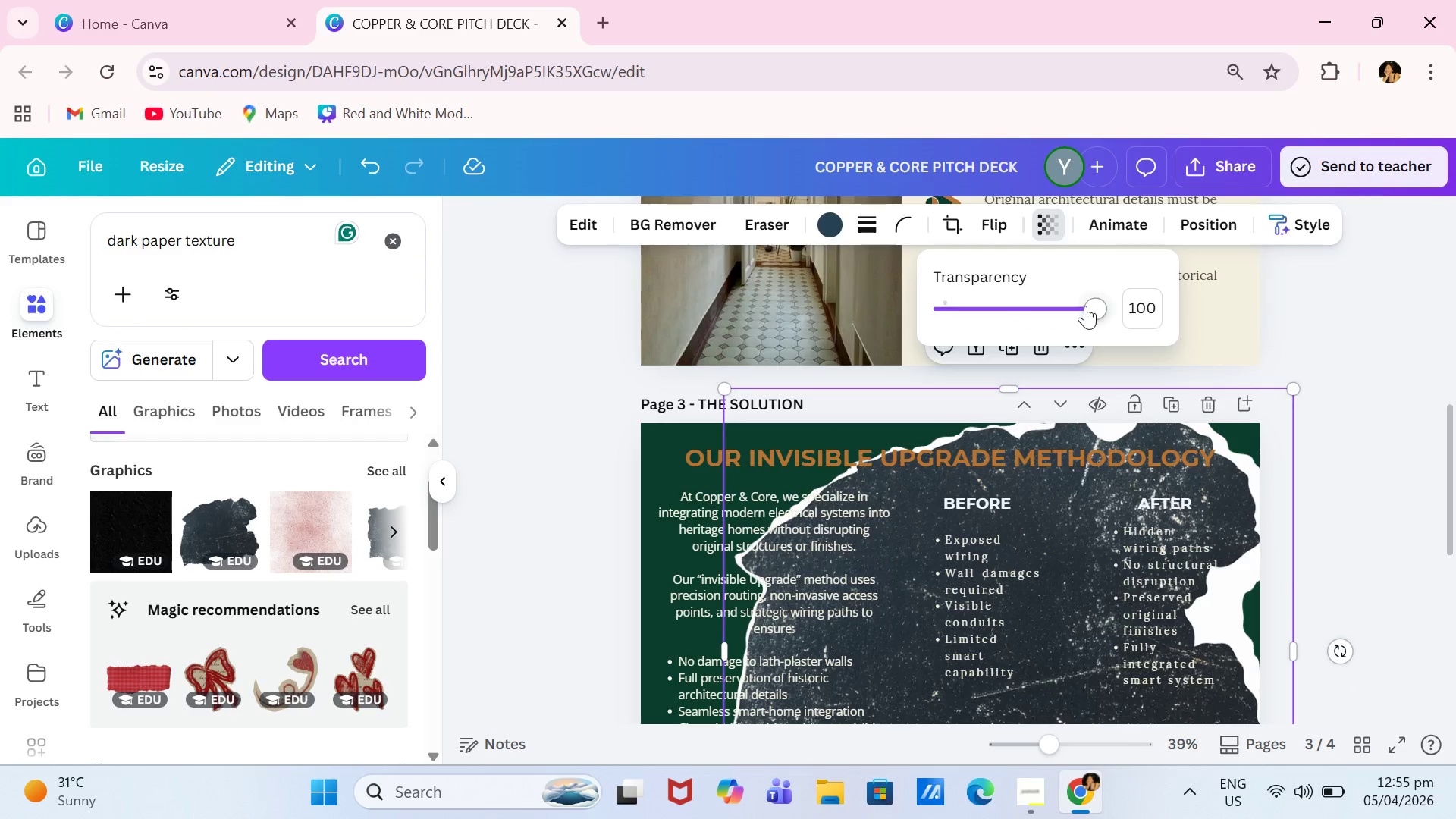 
left_click_drag(start_coordinate=[1084, 308], to_coordinate=[956, 325])
 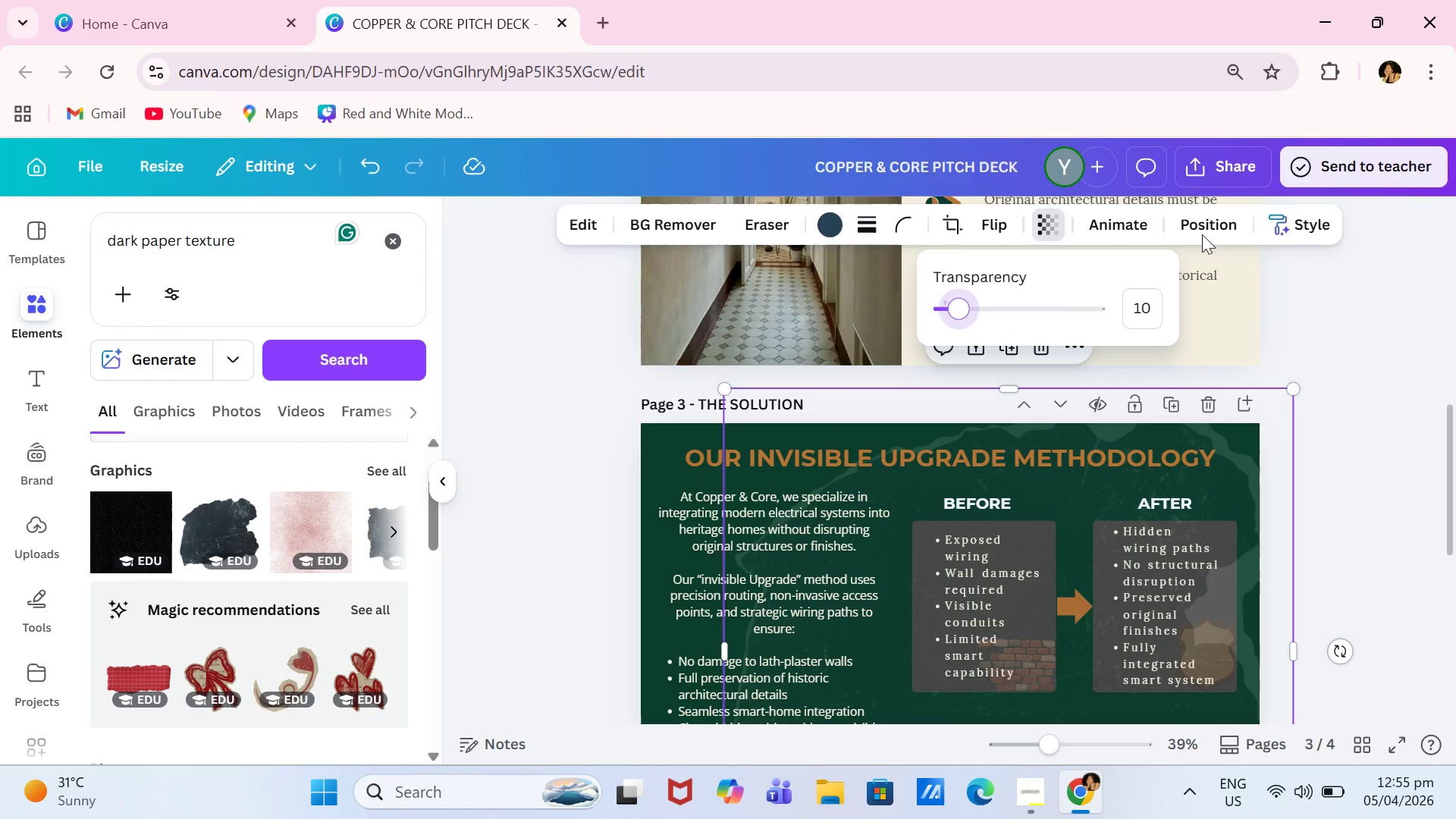 
left_click([1223, 218])
 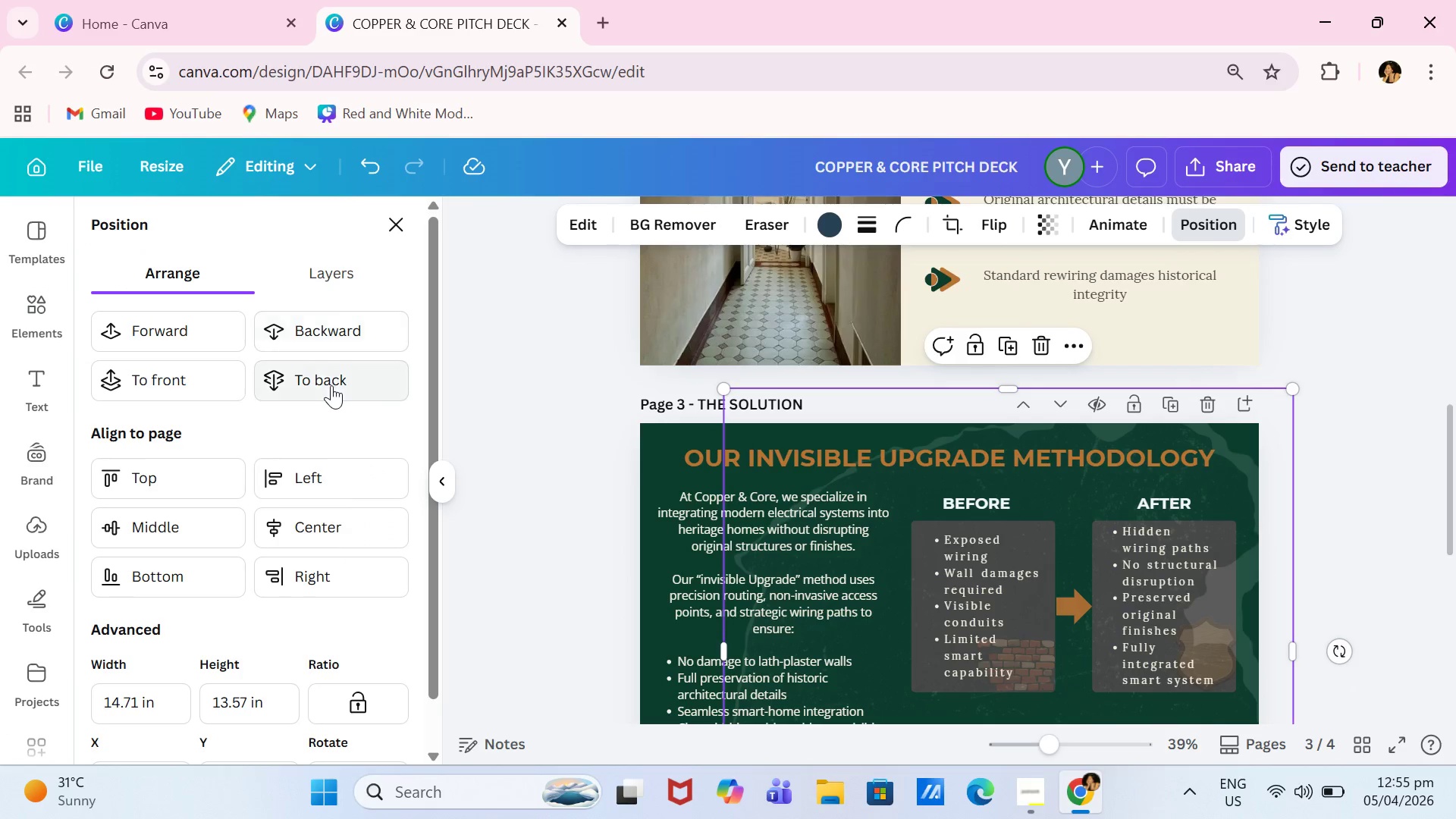 
double_click([331, 385])
 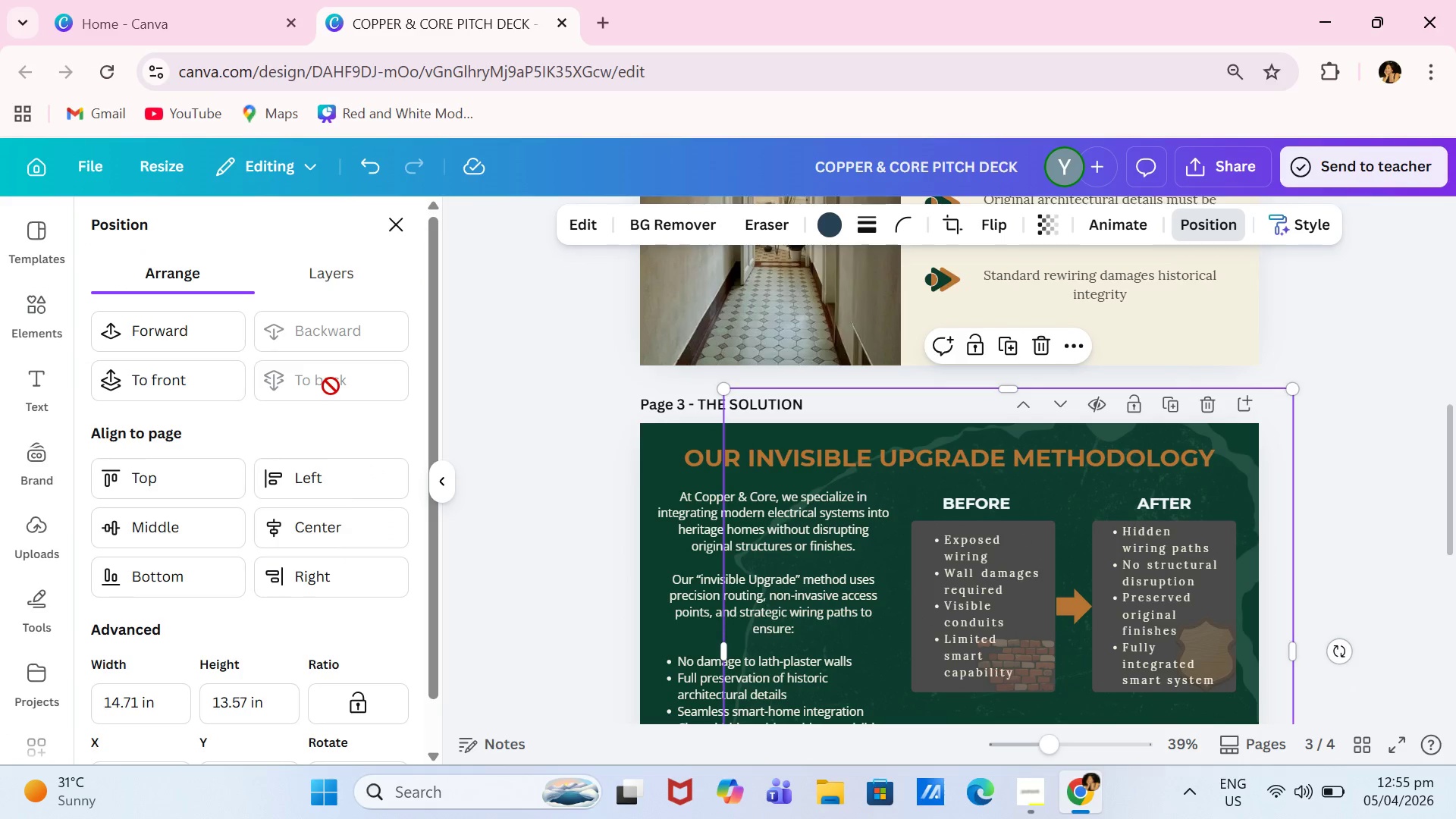 
triple_click([331, 386])
 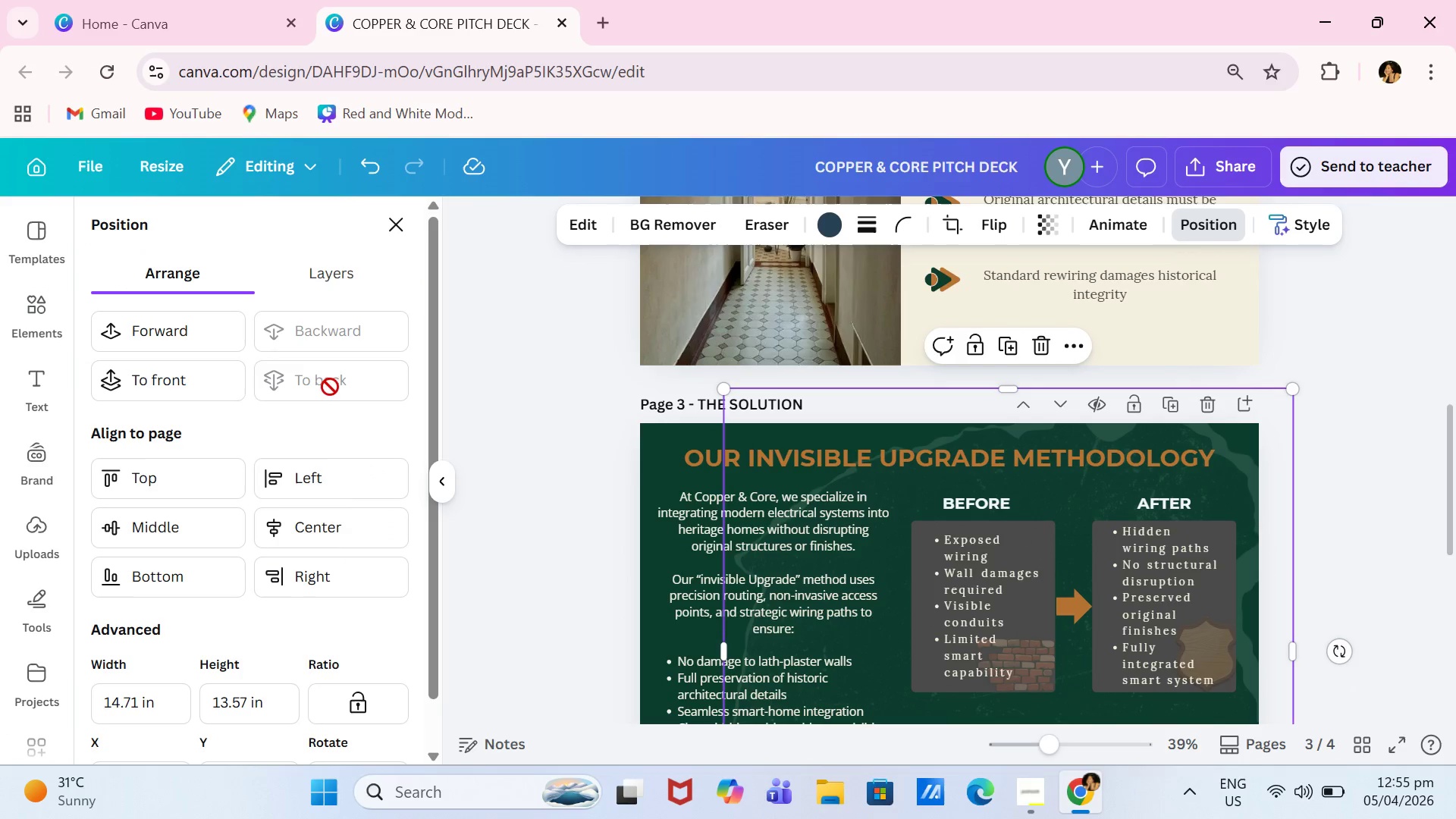 
triple_click([330, 387])
 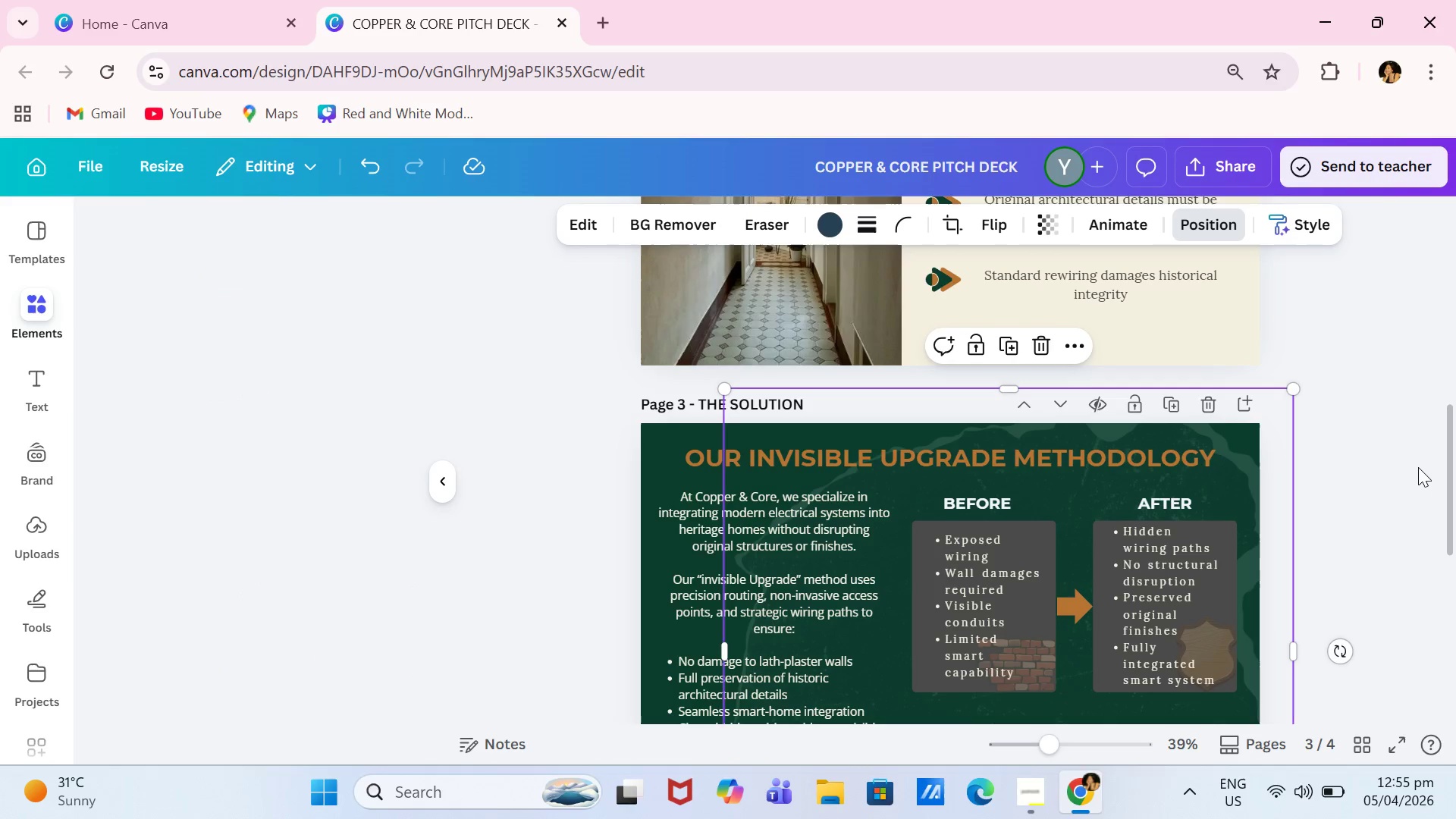 
double_click([1417, 467])
 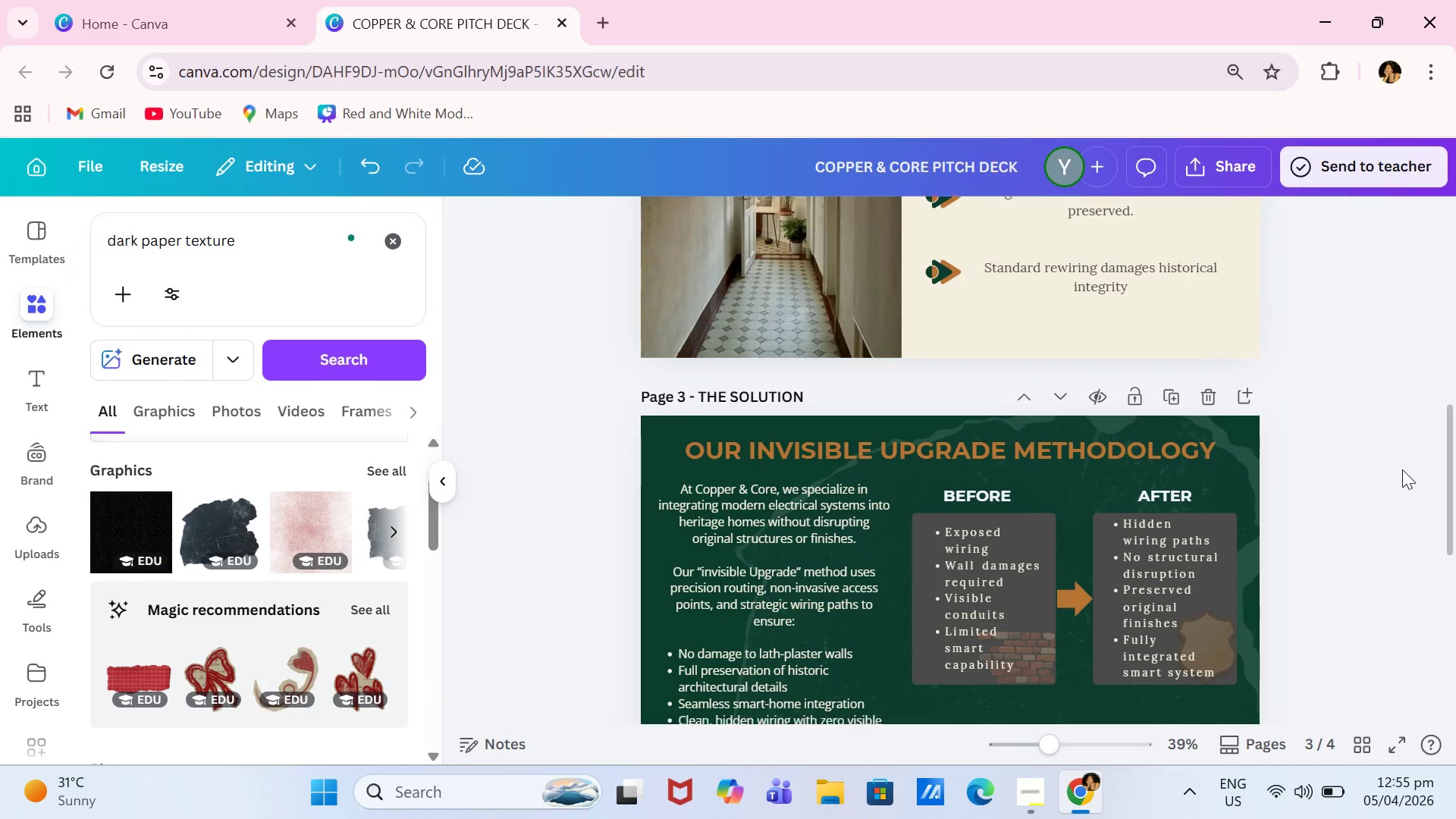 
scroll: coordinate [1402, 469], scroll_direction: down, amount: 1.0
 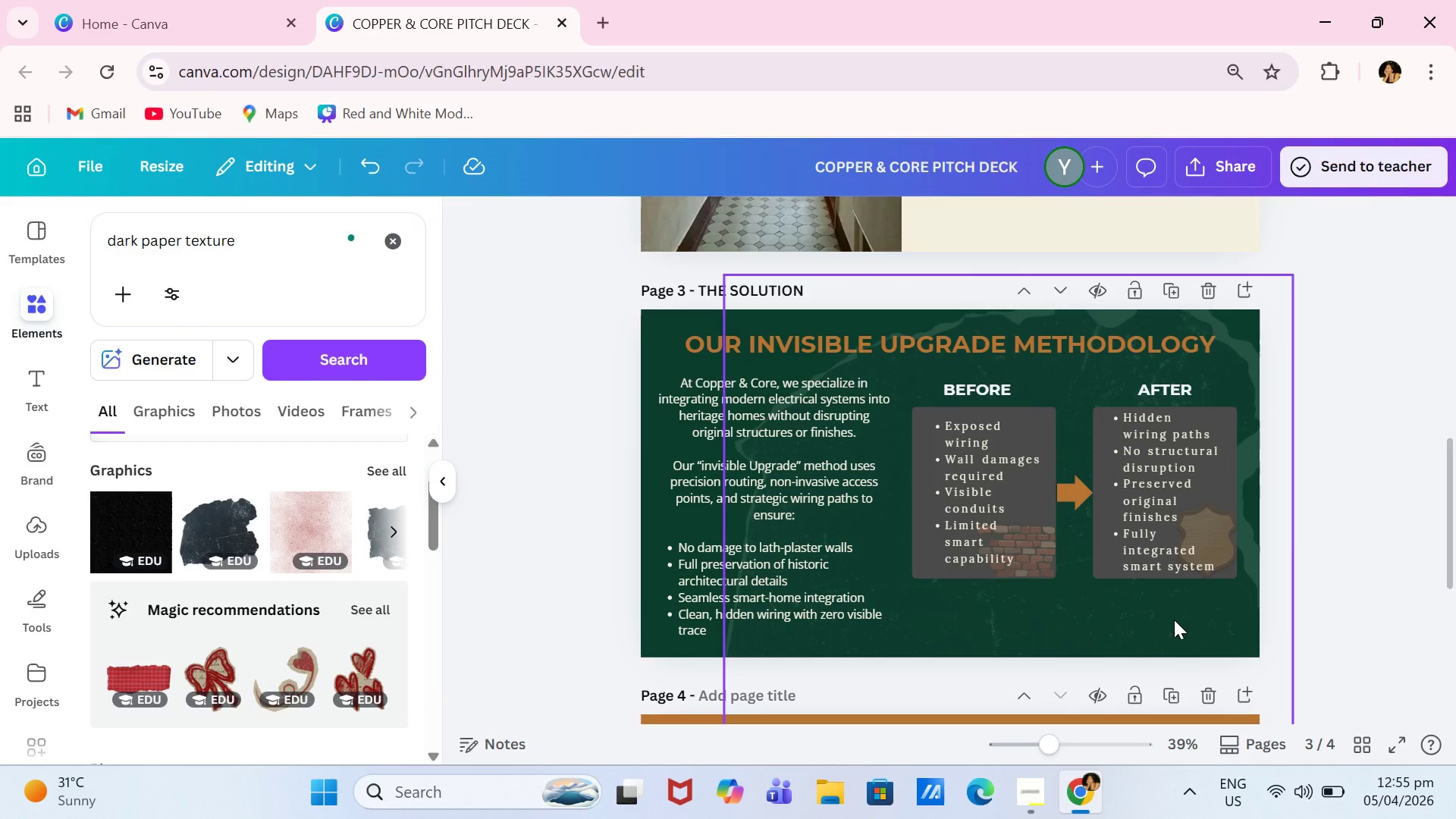 
left_click_drag(start_coordinate=[1174, 620], to_coordinate=[1137, 592])
 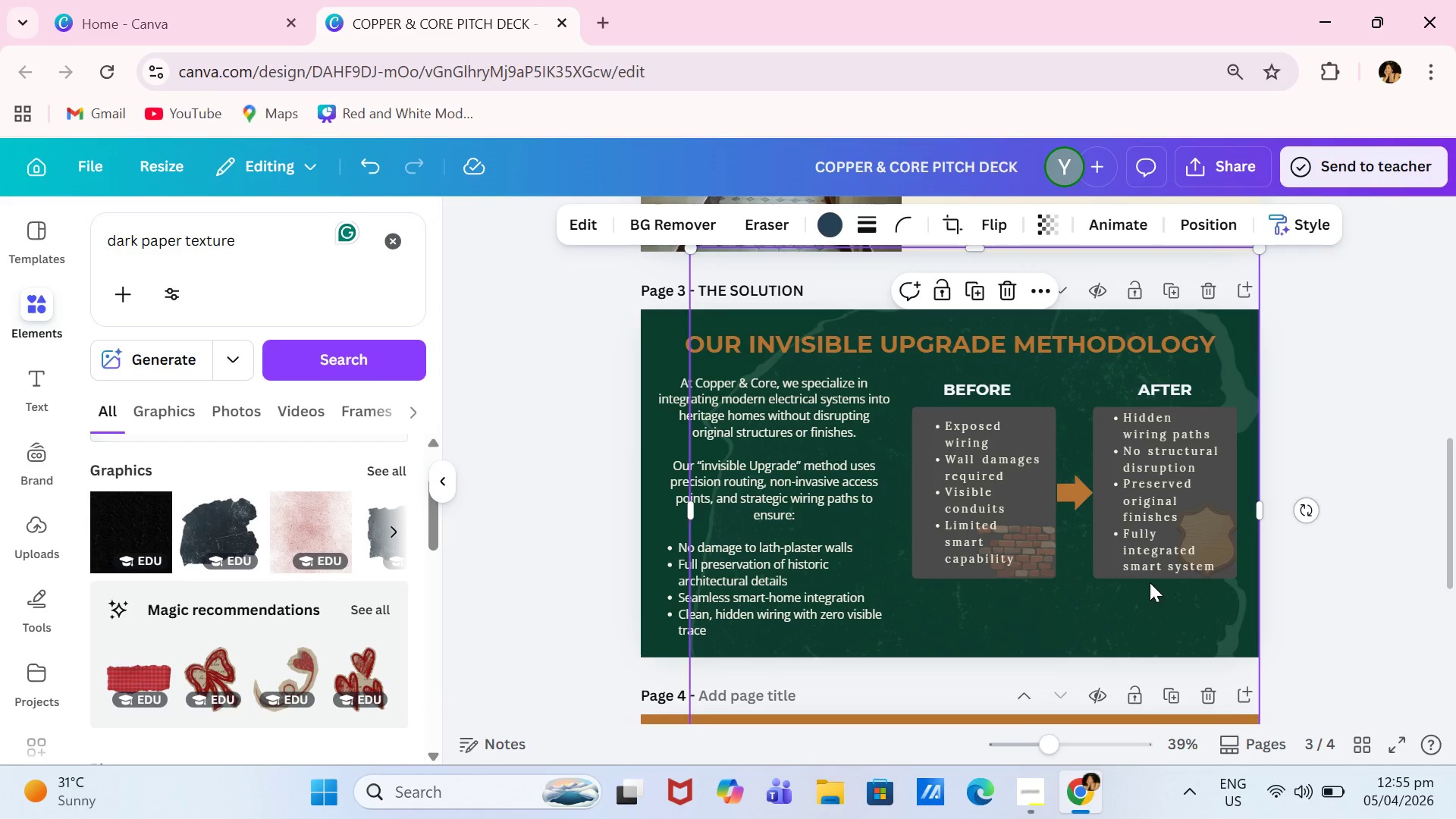 
left_click_drag(start_coordinate=[1150, 582], to_coordinate=[1134, 578])
 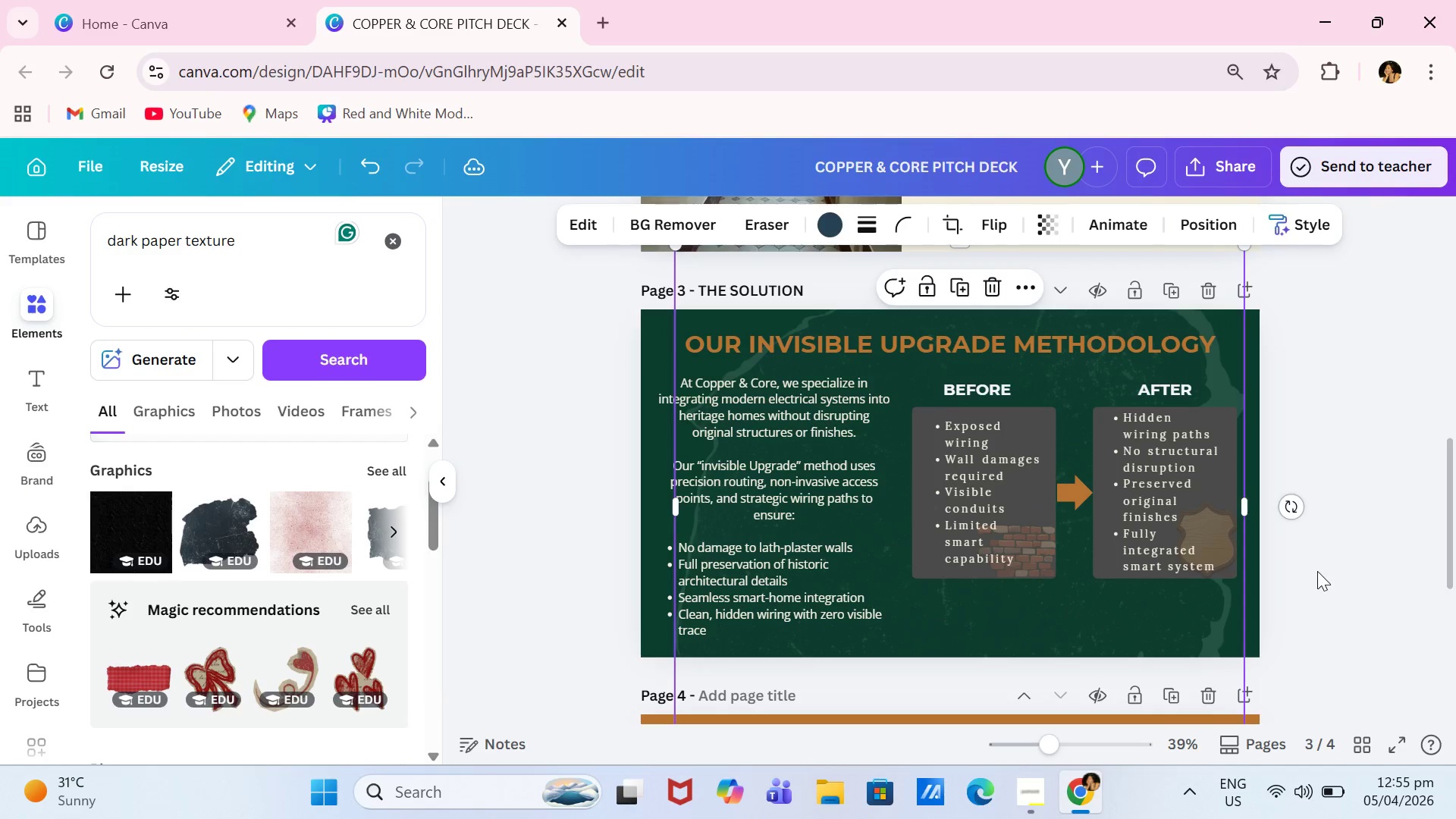 
left_click([1317, 571])
 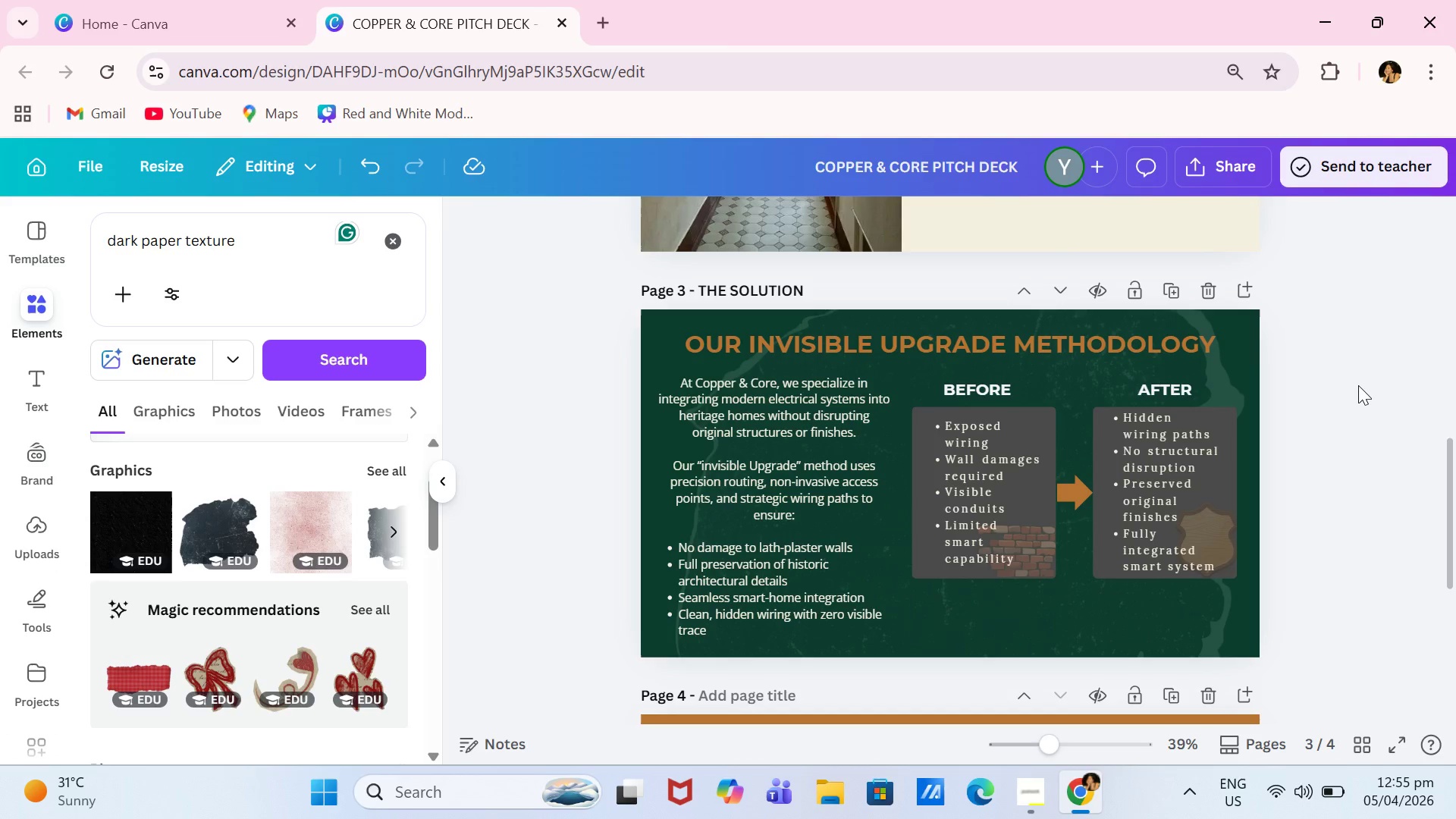 
wait(22.83)
 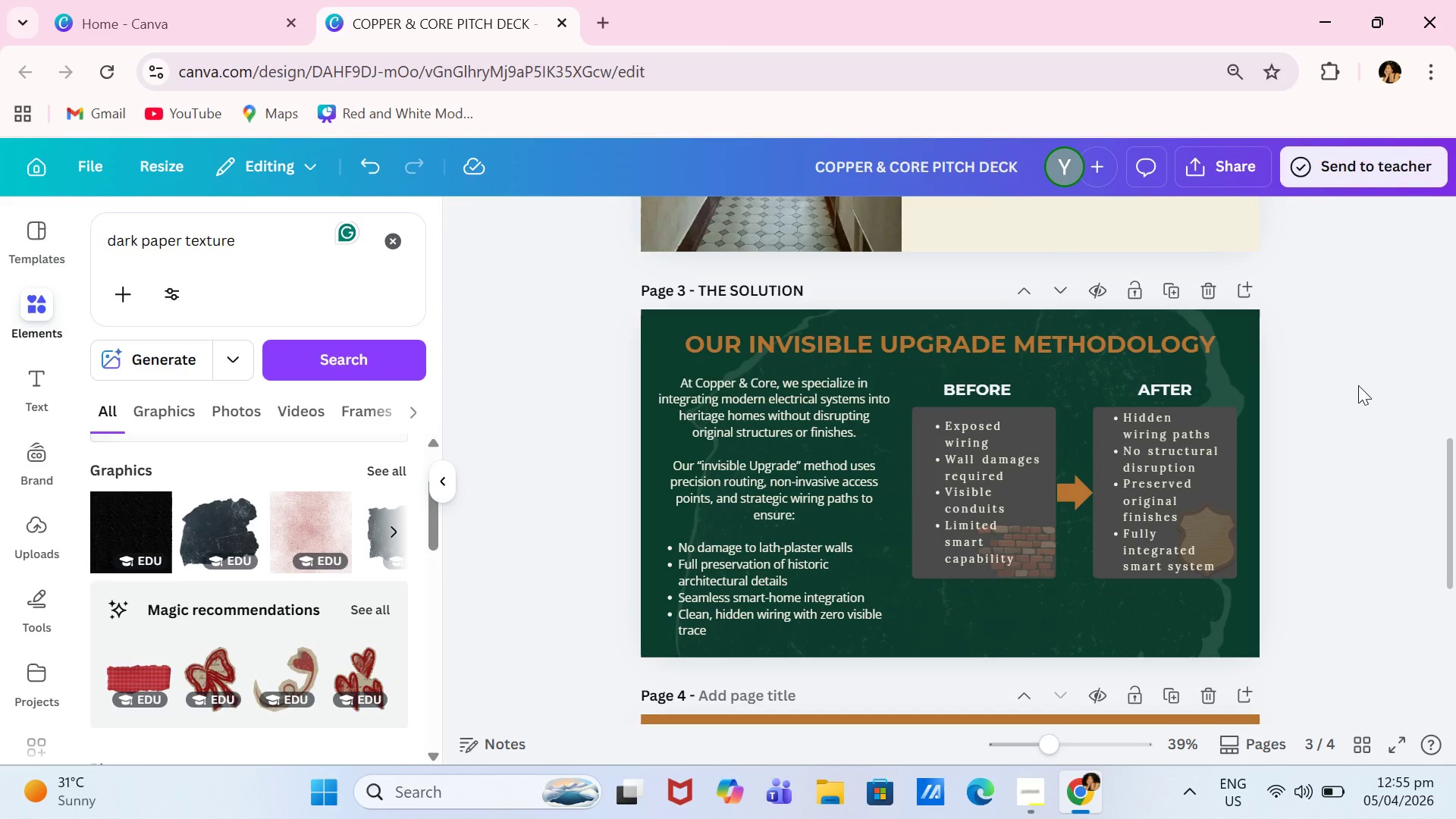 
left_click([1059, 708])